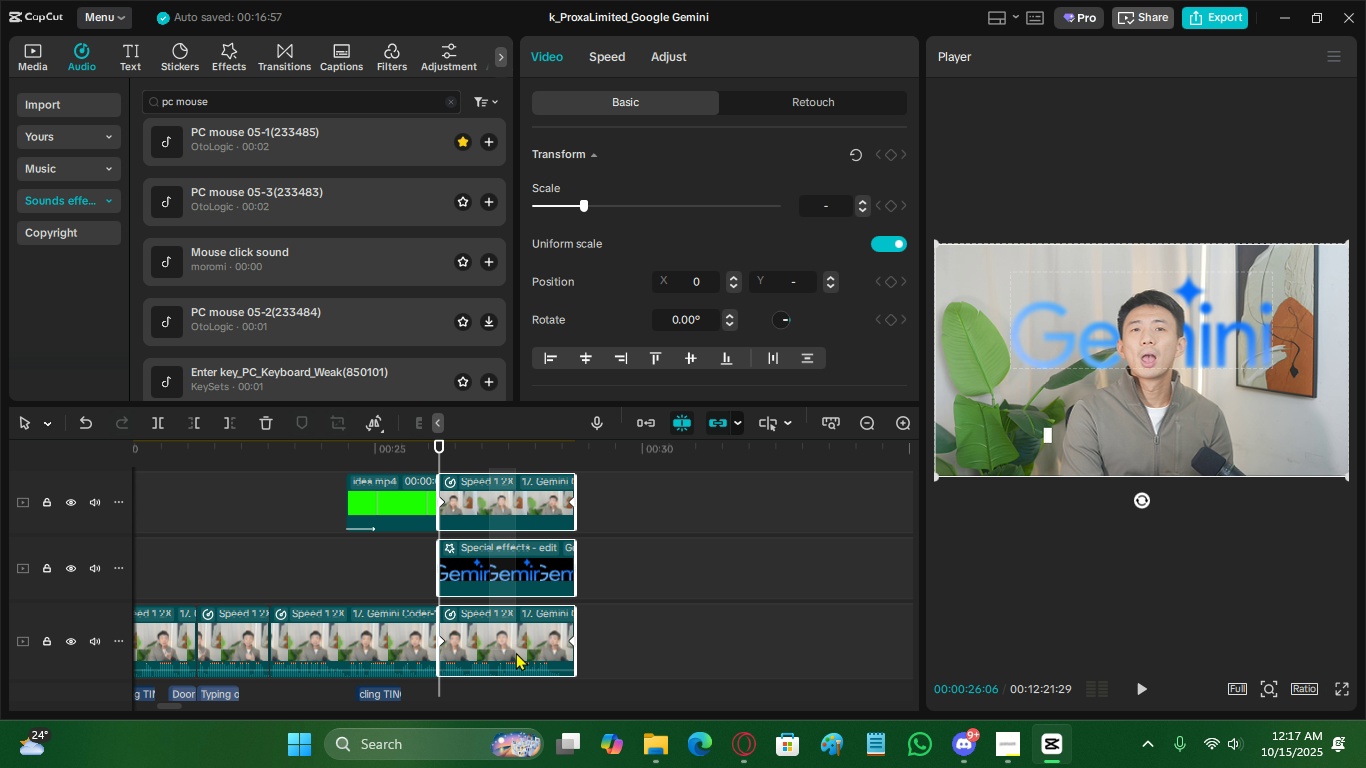 
scroll: coordinate [515, 637], scroll_direction: down, amount: 4.0
 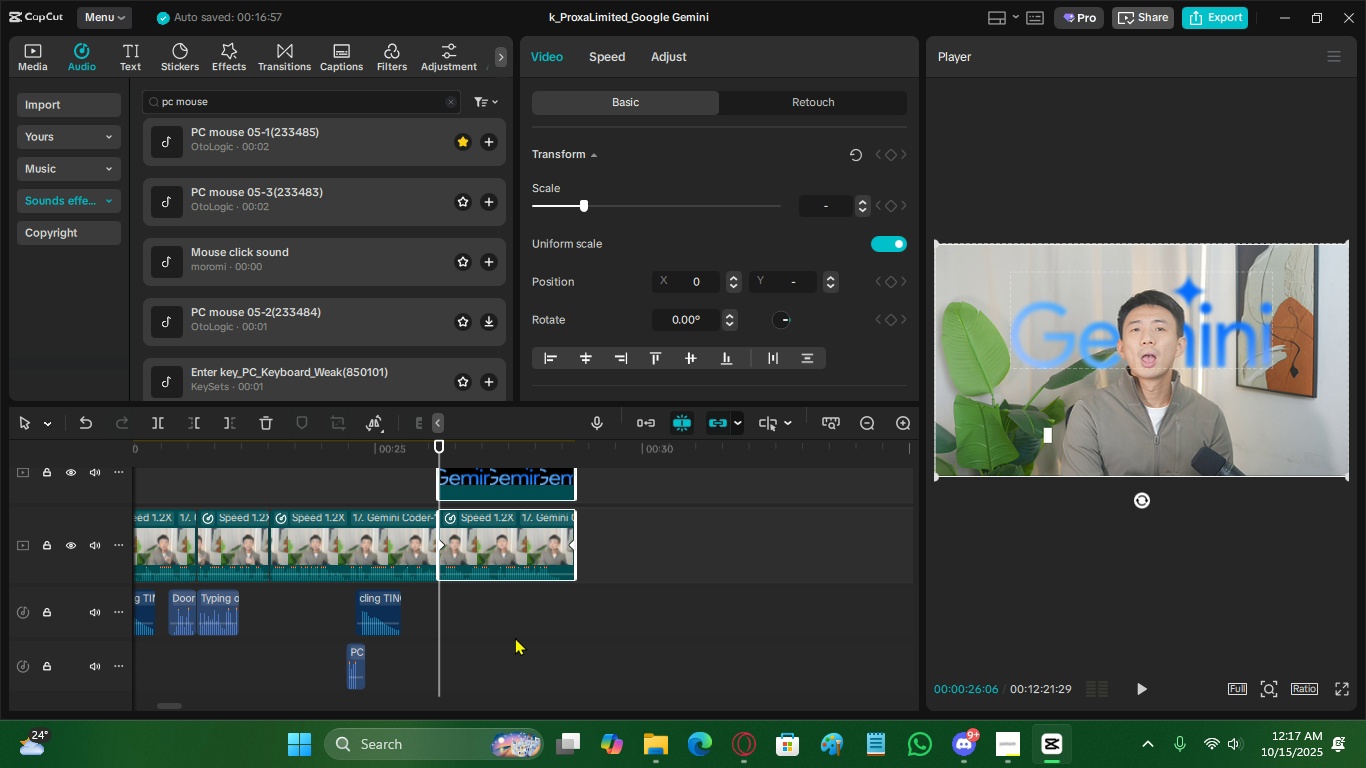 
scroll: coordinate [509, 633], scroll_direction: up, amount: 2.0
 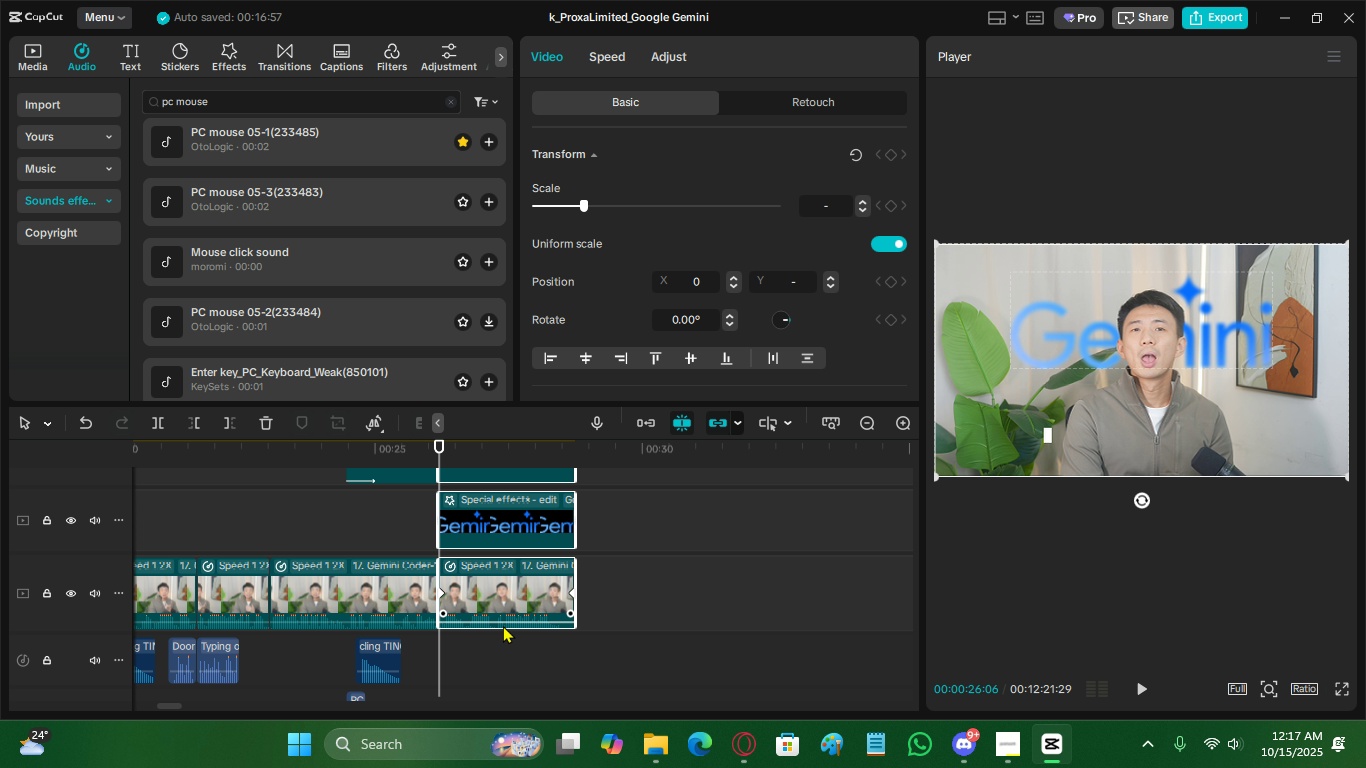 
key(Alt+G)
 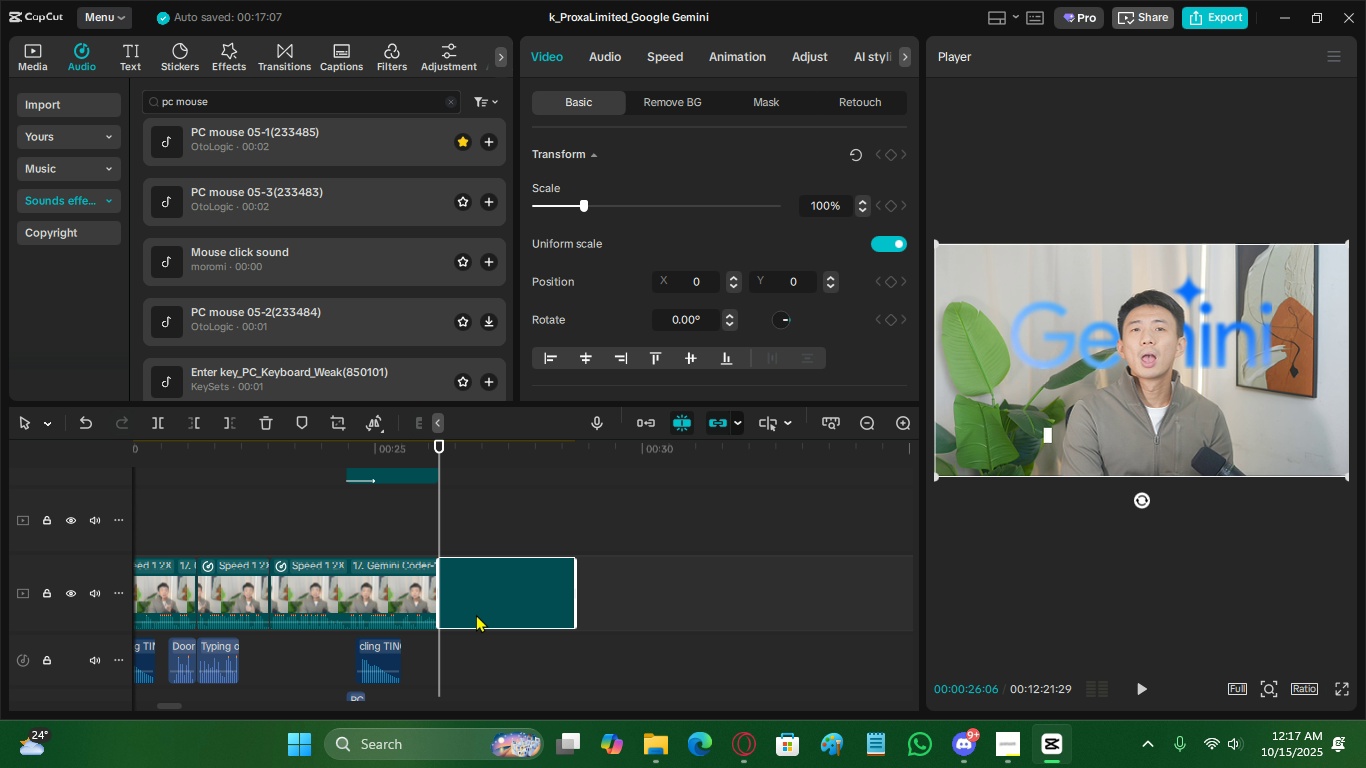 
scroll: coordinate [420, 562], scroll_direction: up, amount: 12.0
 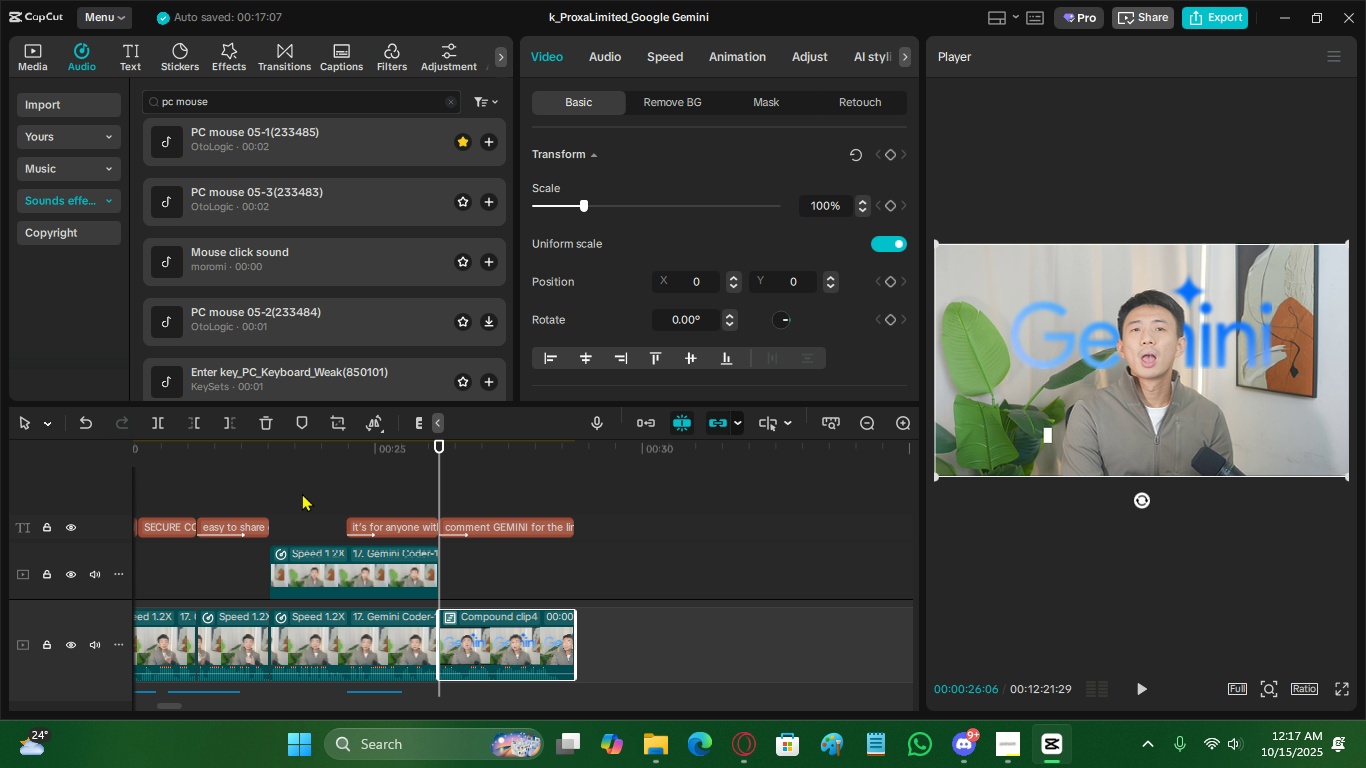 
scroll: coordinate [329, 553], scroll_direction: down, amount: 14.0
 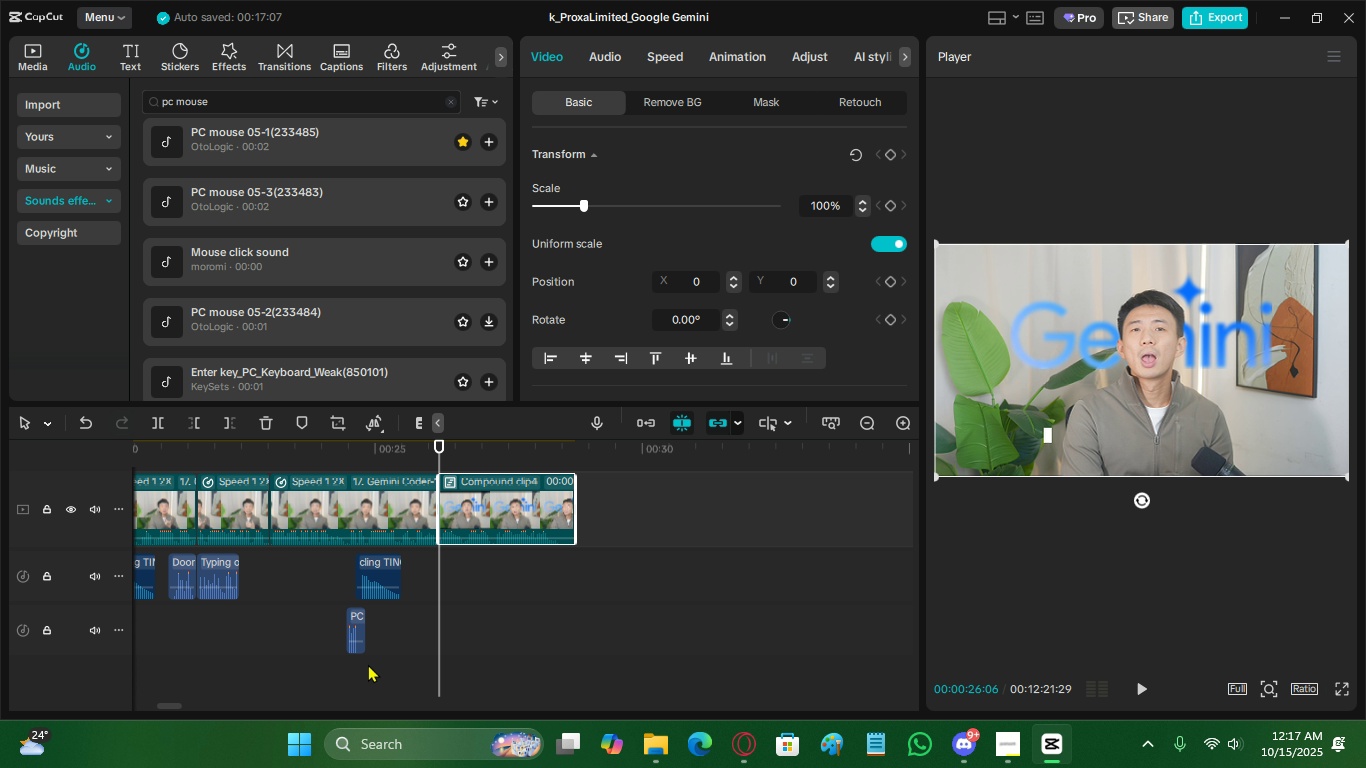 
scroll: coordinate [344, 526], scroll_direction: up, amount: 22.0
 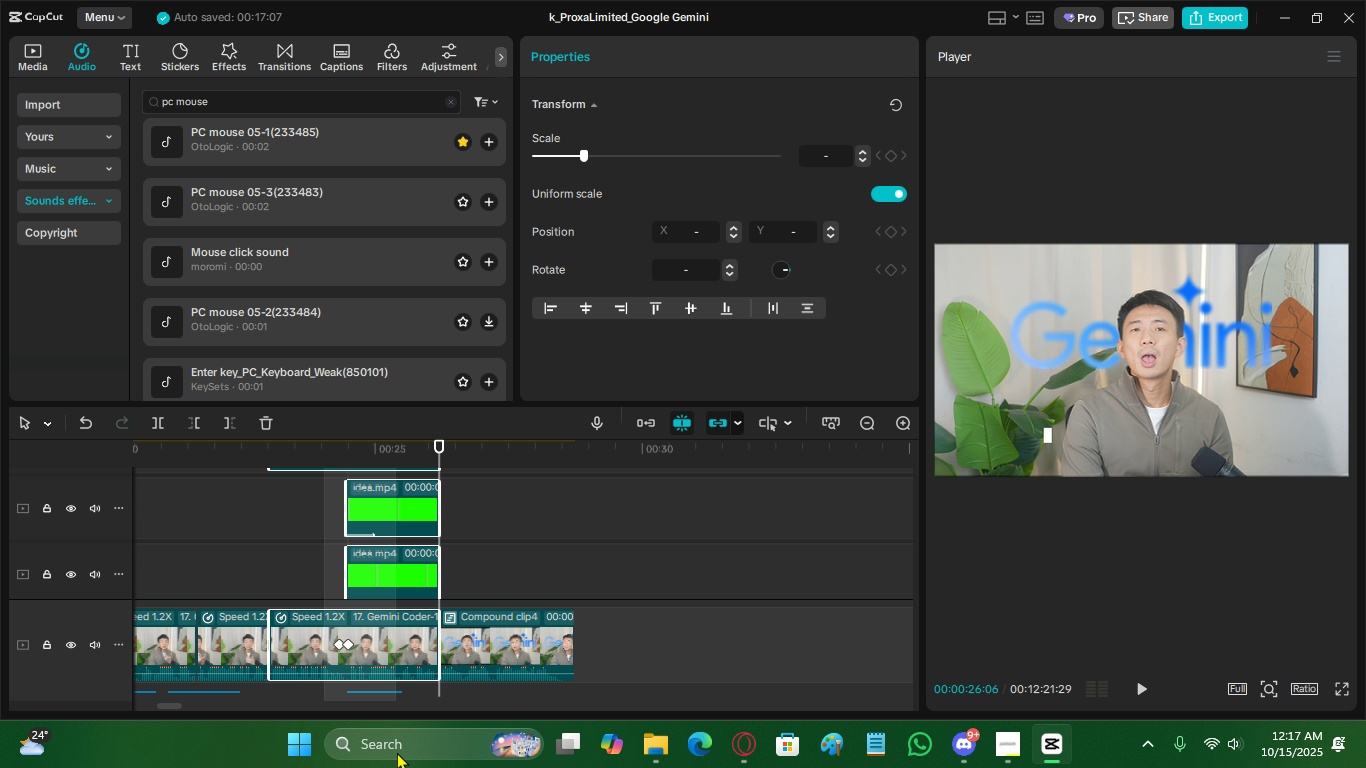 
wait(5.41)
 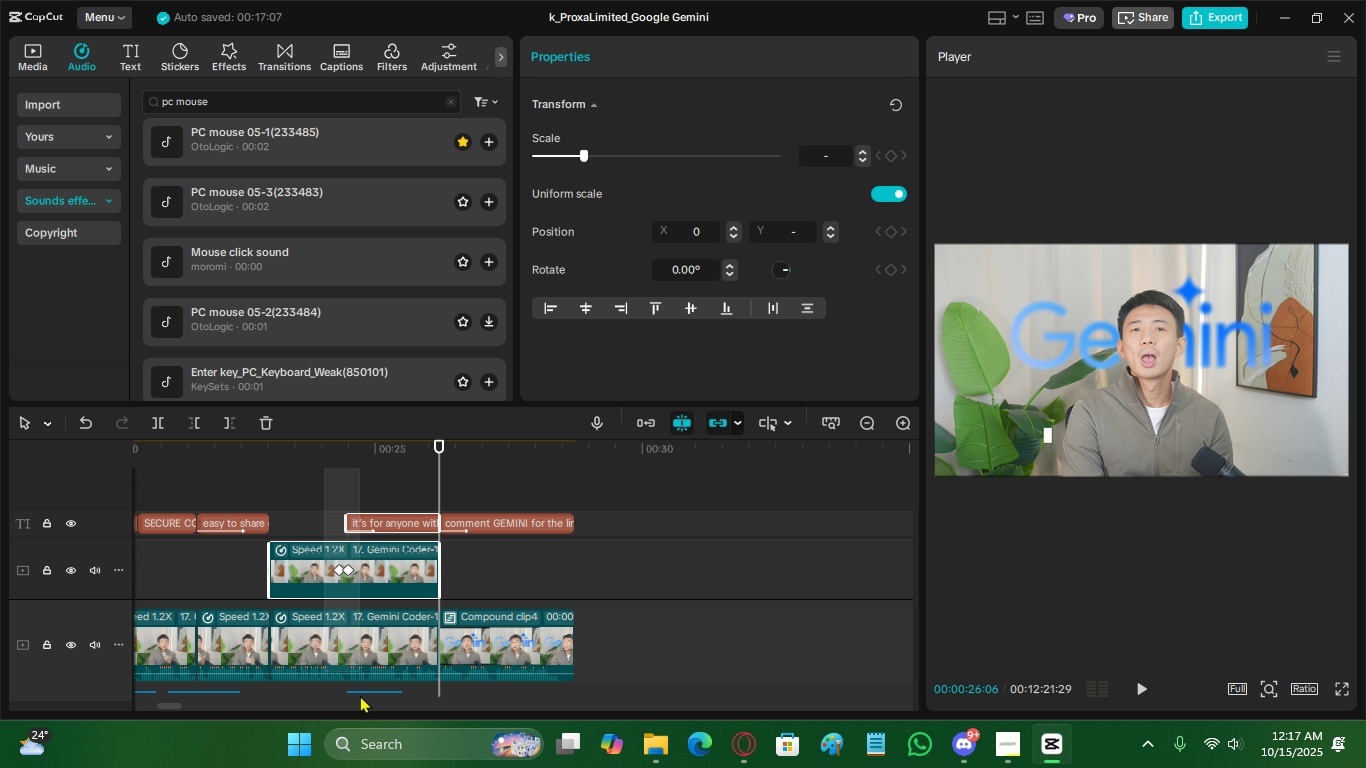 
scroll: coordinate [405, 617], scroll_direction: down, amount: 5.0
 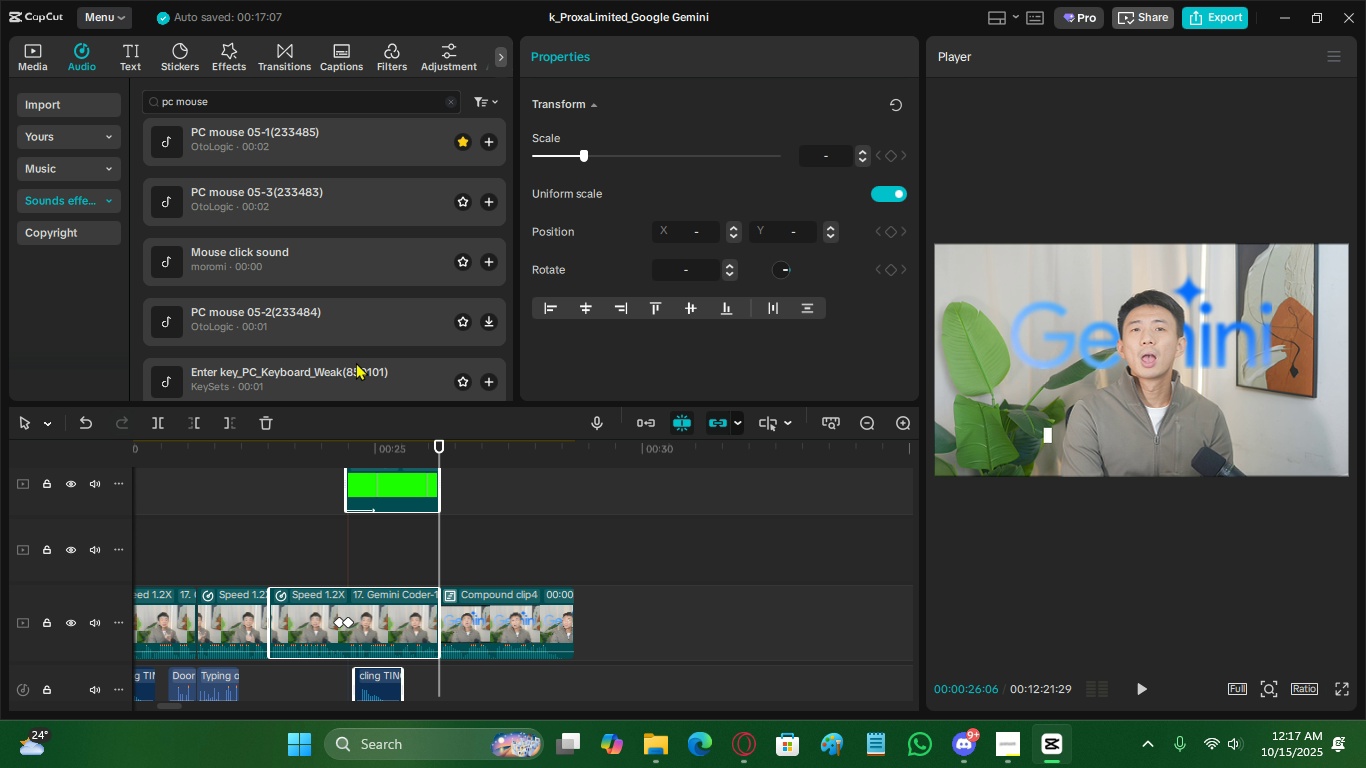 
scroll: coordinate [344, 327], scroll_direction: up, amount: 3.0
 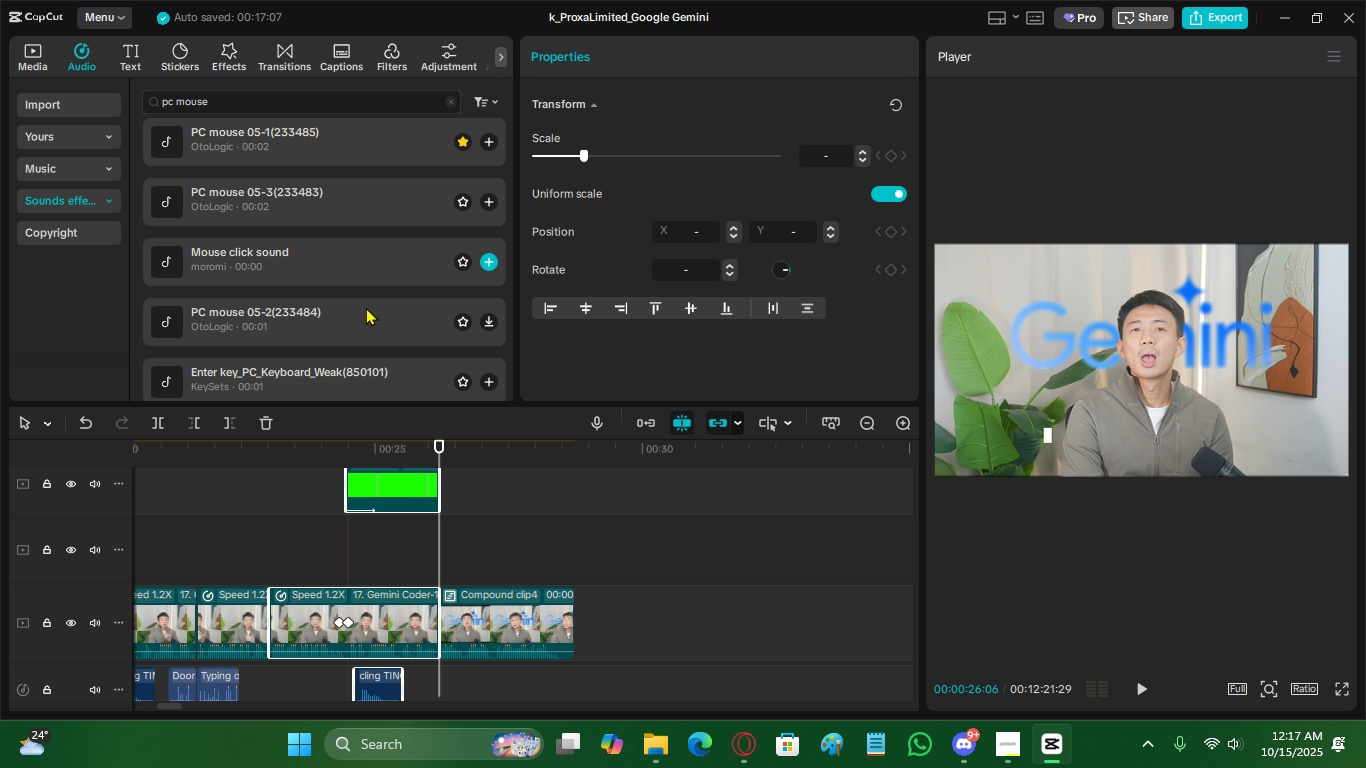 
key(Alt+G)
 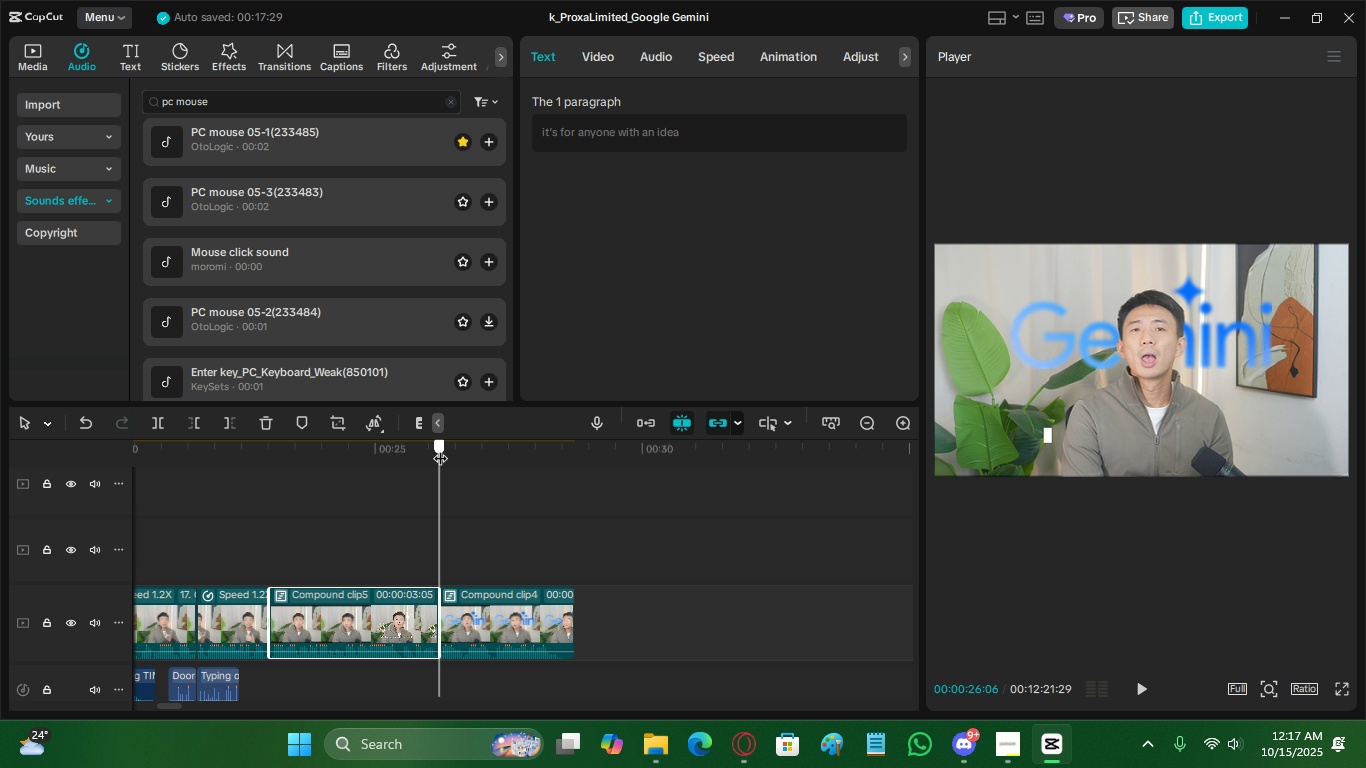 
scroll: coordinate [366, 505], scroll_direction: up, amount: 10.0
 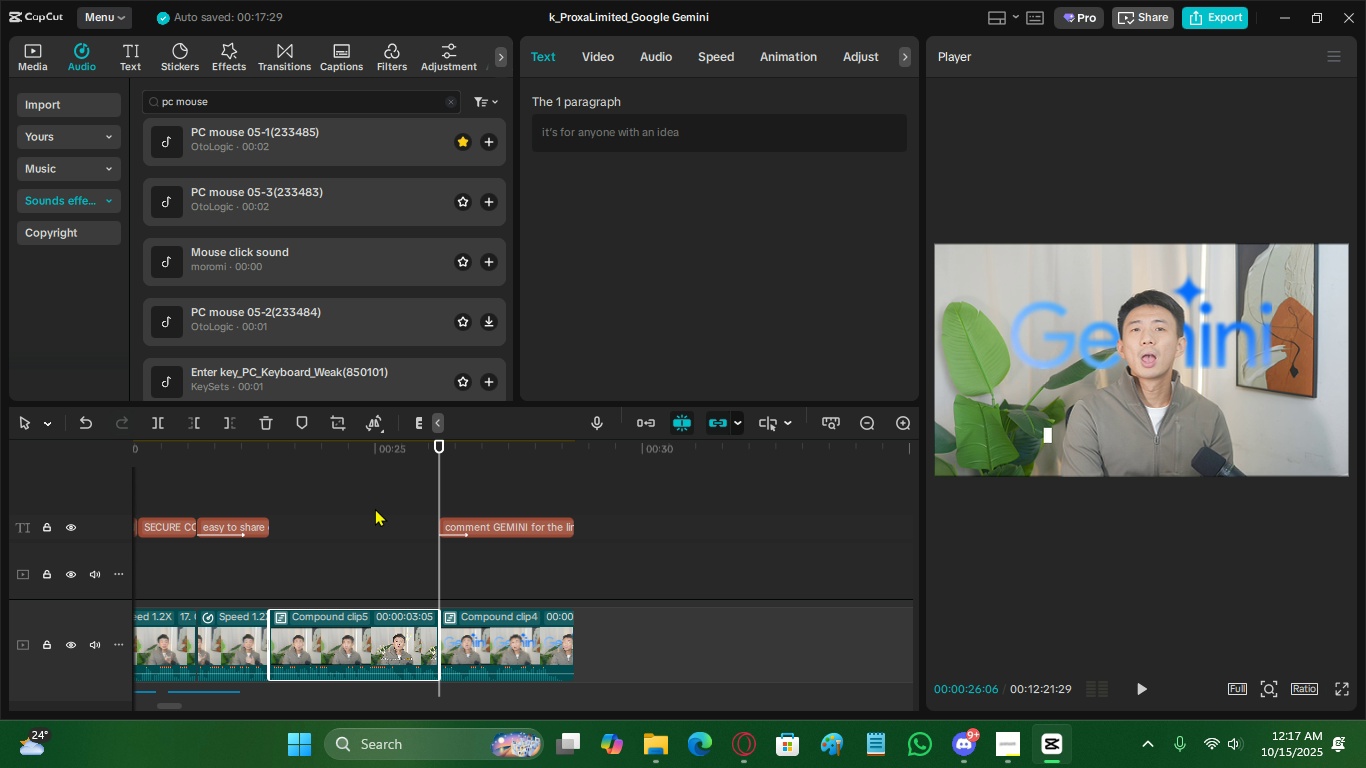 
scroll: coordinate [382, 514], scroll_direction: down, amount: 9.0
 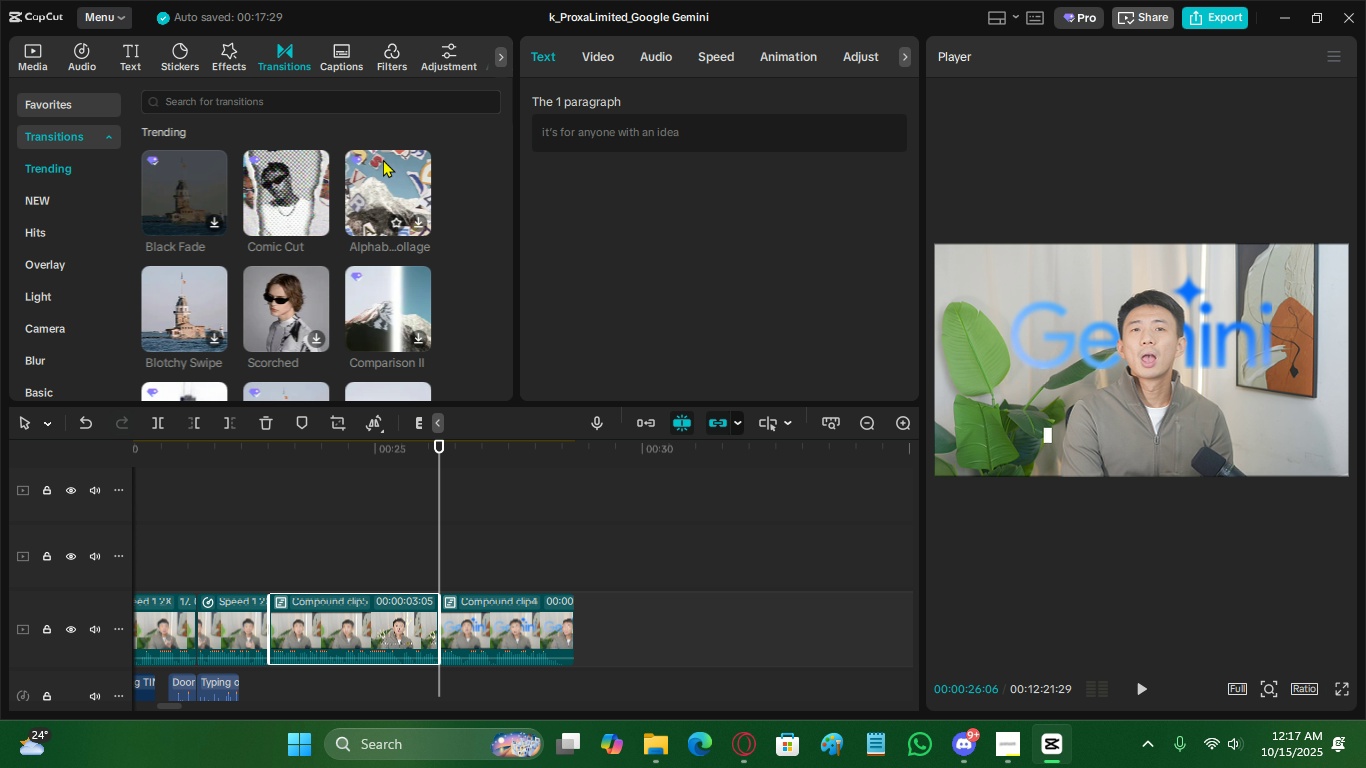 
scroll: coordinate [48, 246], scroll_direction: none, amount: 0.0
 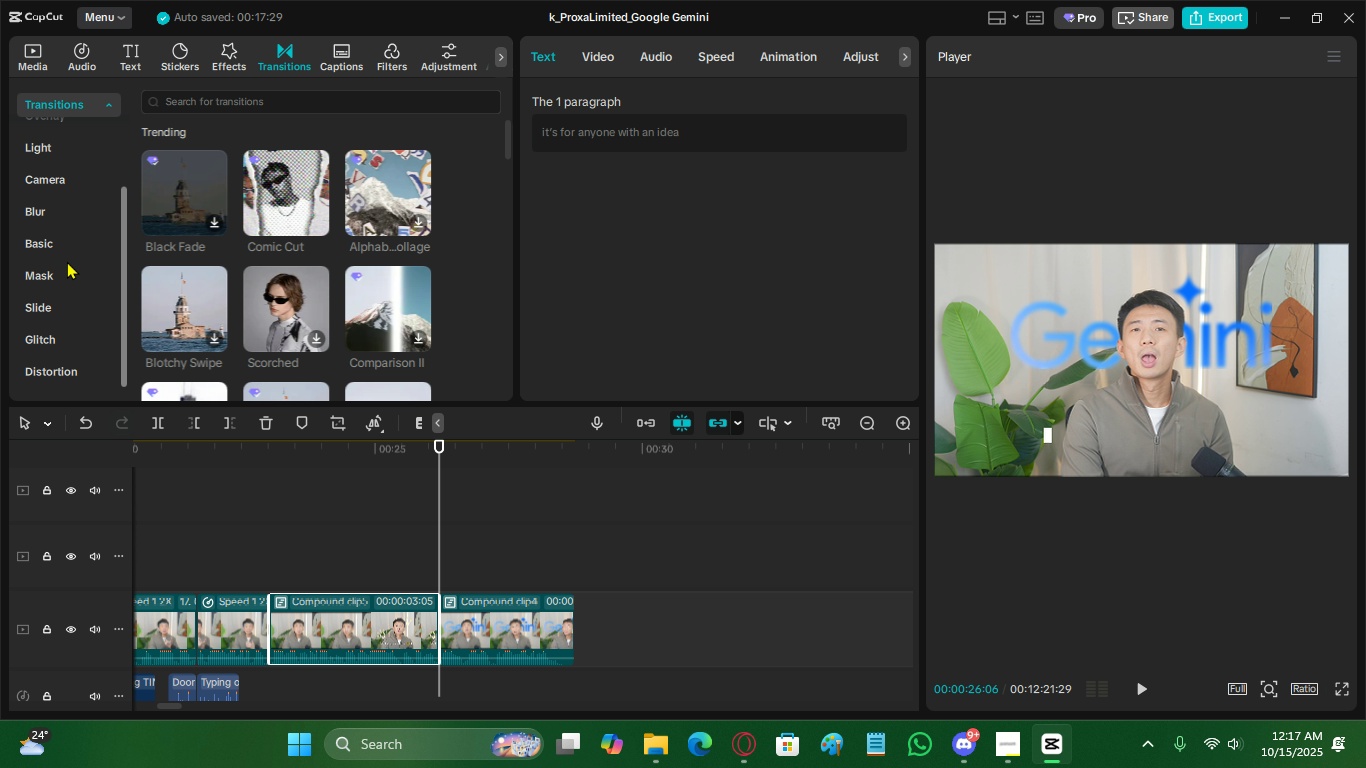 
scroll: coordinate [67, 260], scroll_direction: up, amount: 1.0
 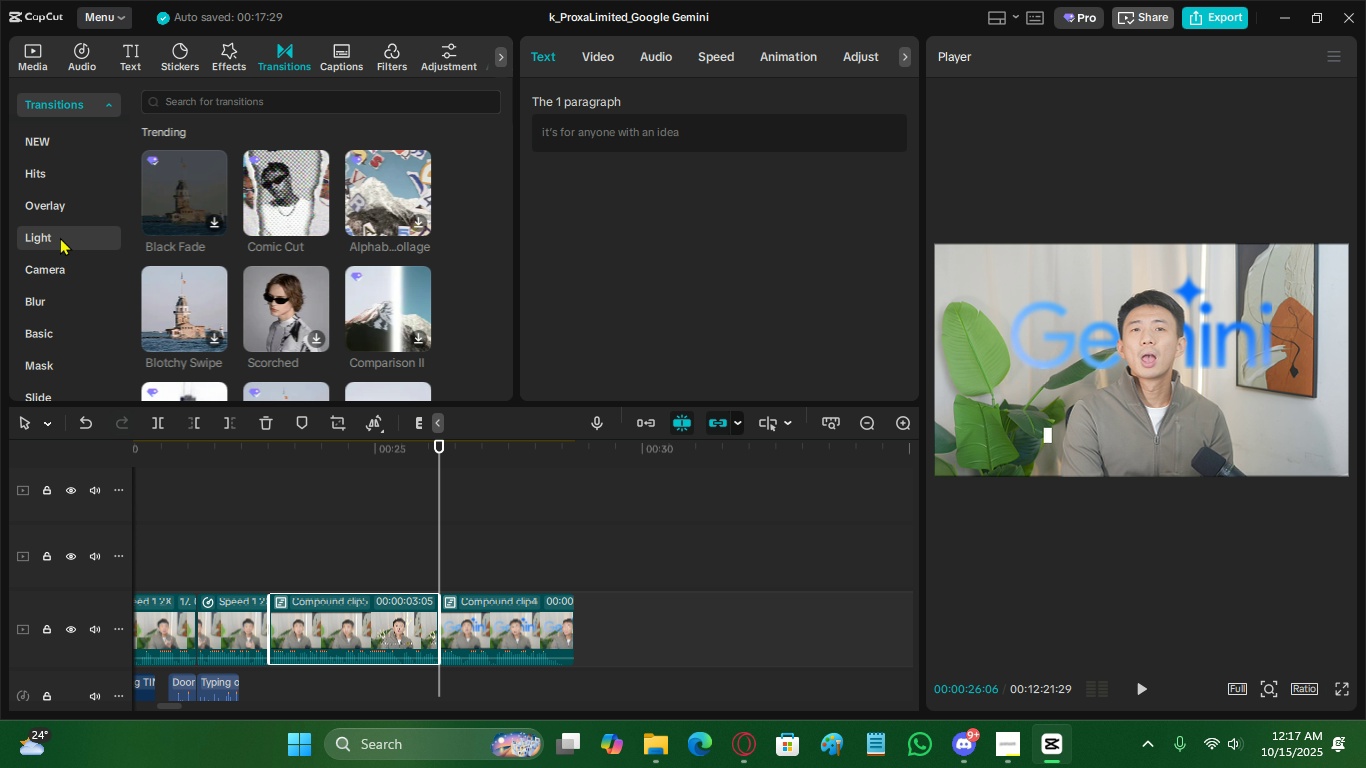 
left_click([60, 237])
 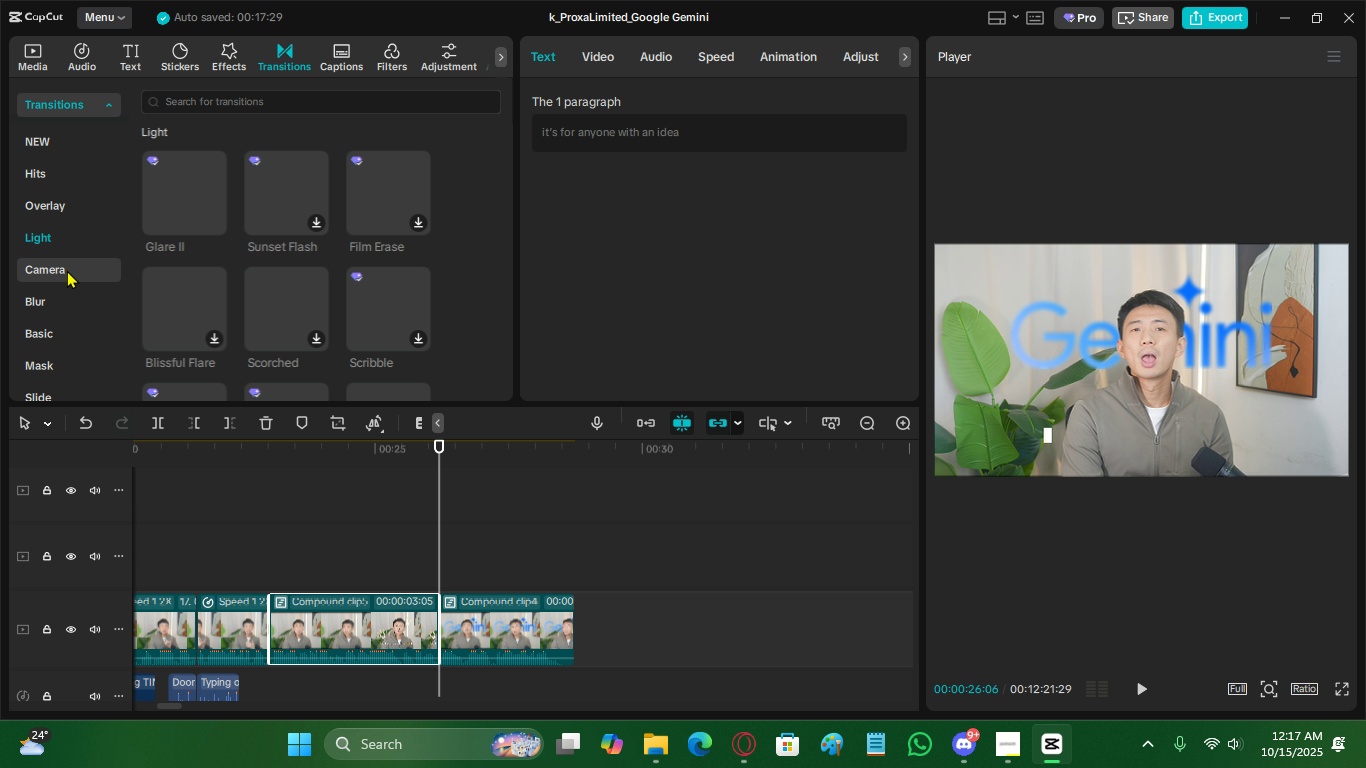 
left_click([67, 270])
 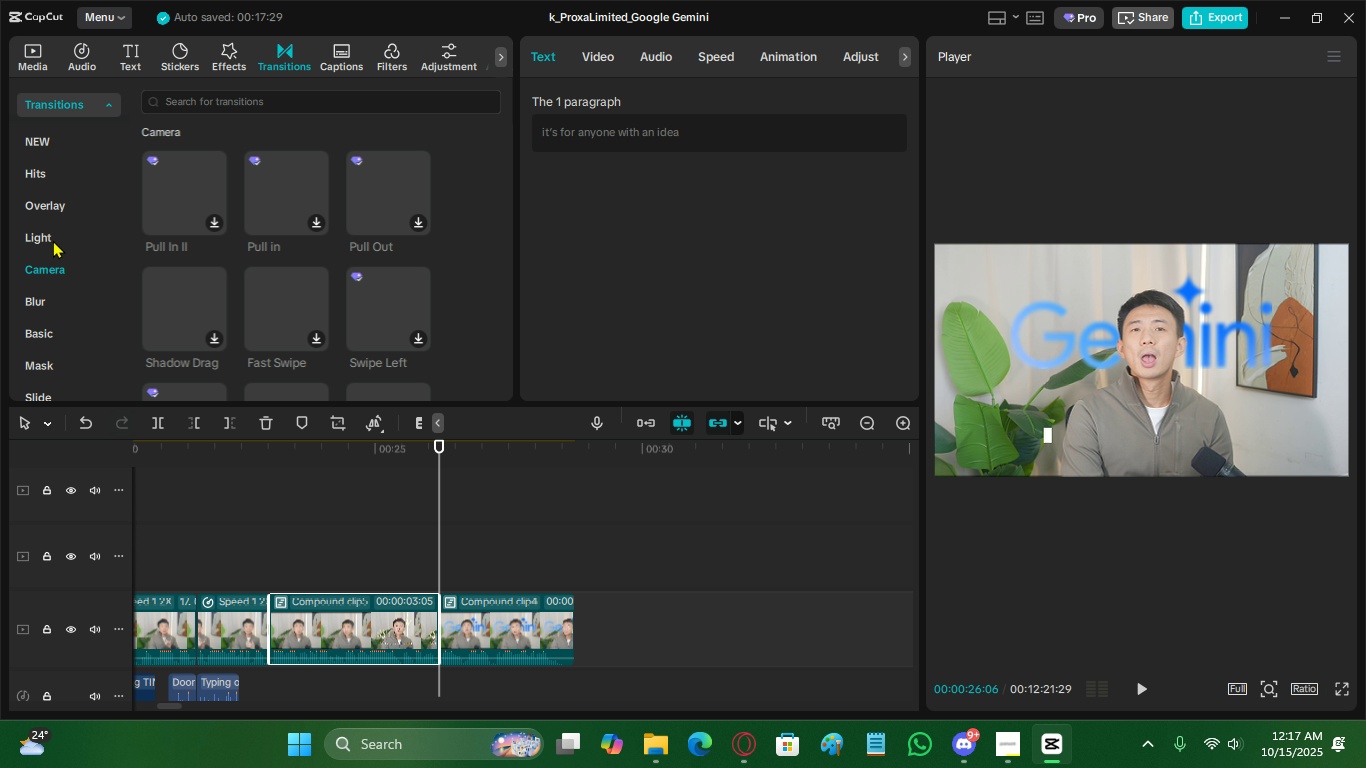 
left_click([53, 240])
 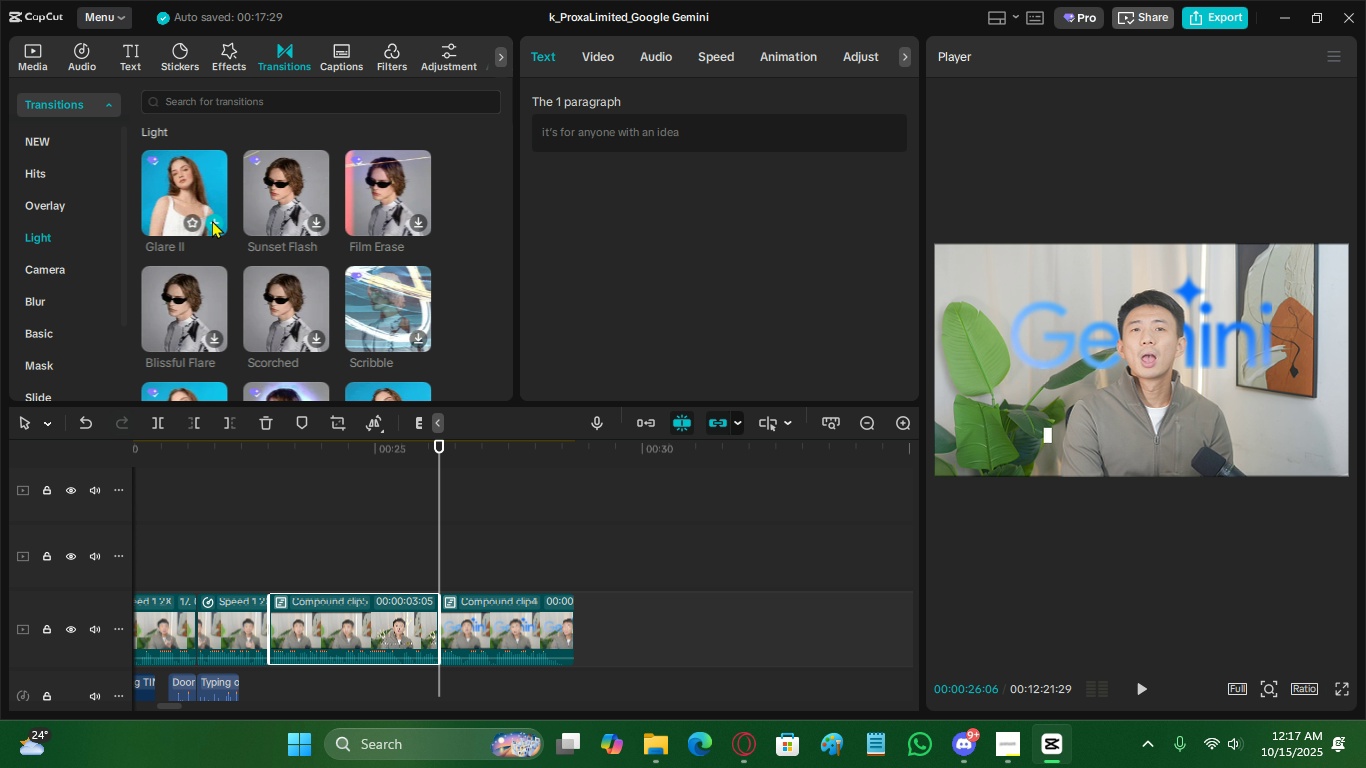 
left_click([212, 220])
 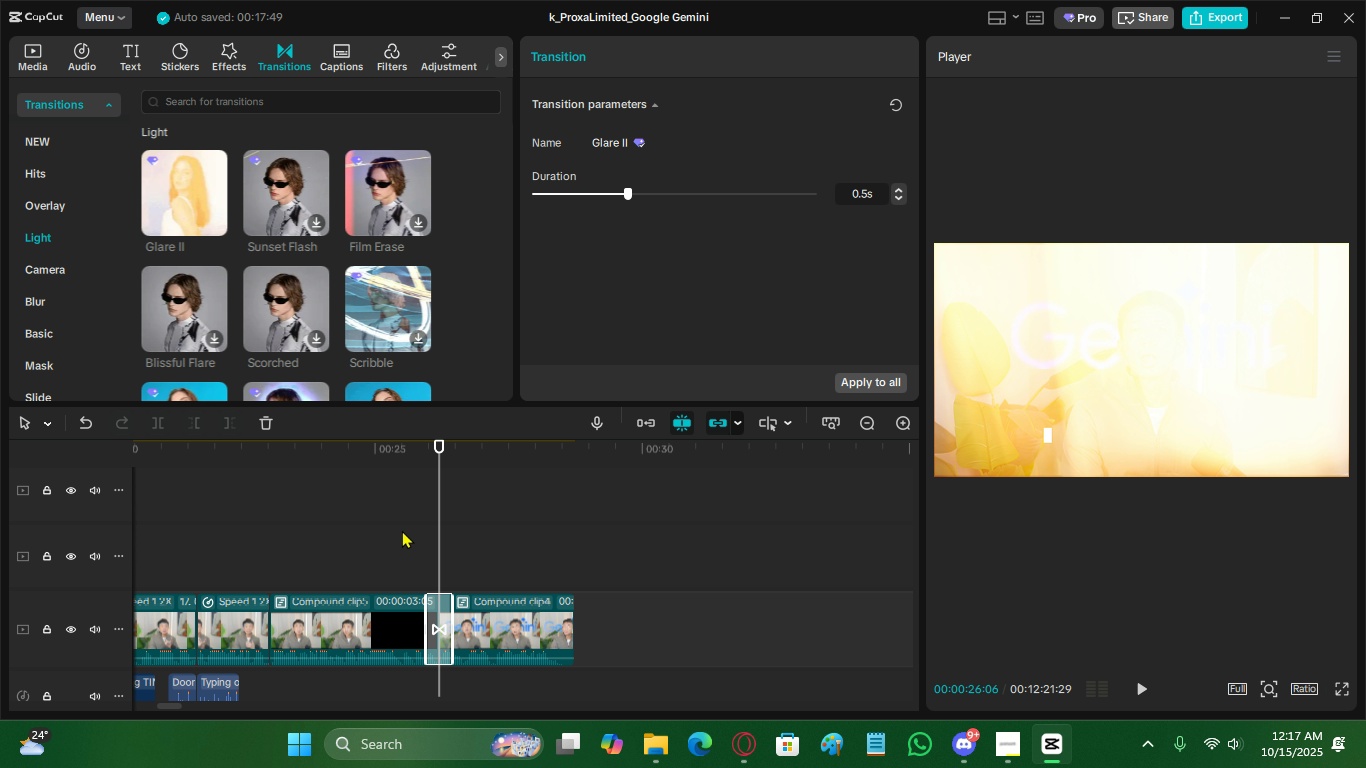 
left_click([382, 518])
 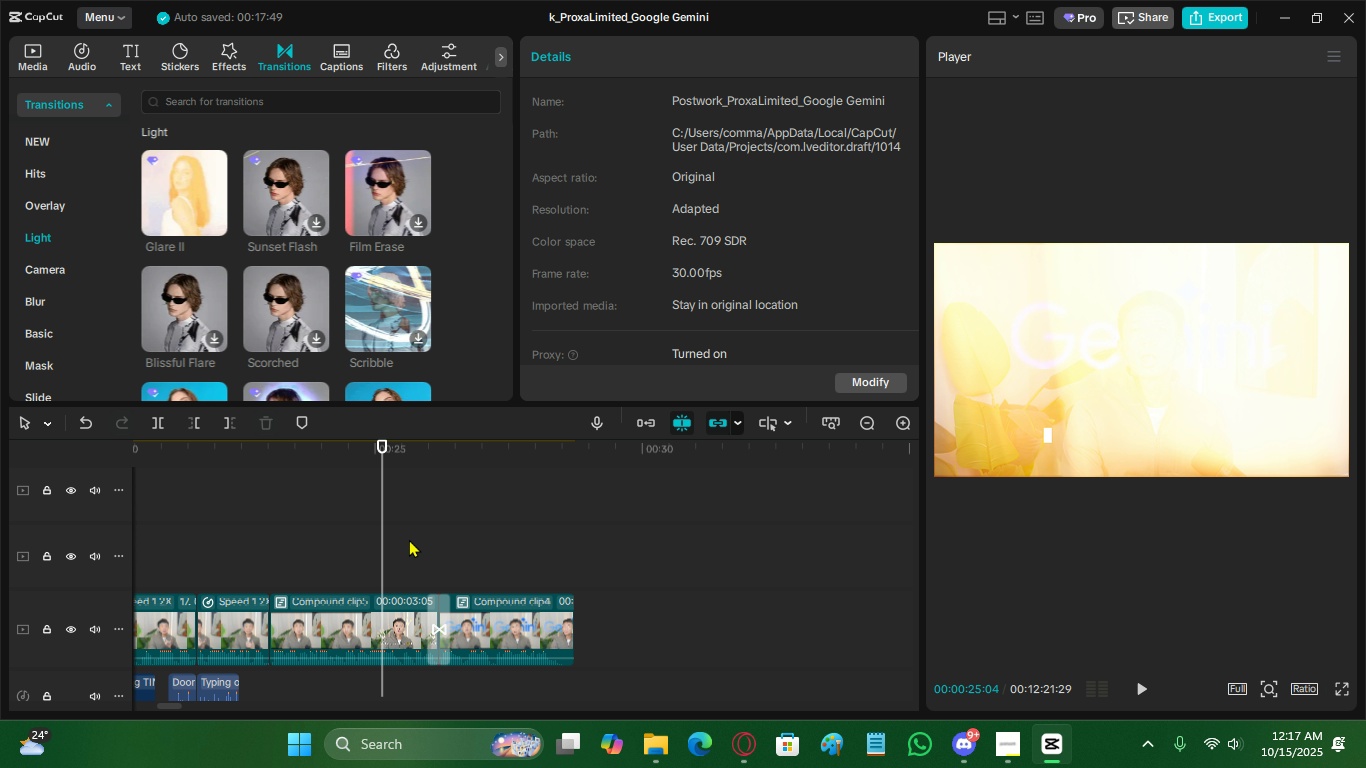 
scroll: coordinate [418, 523], scroll_direction: up, amount: 8.0
 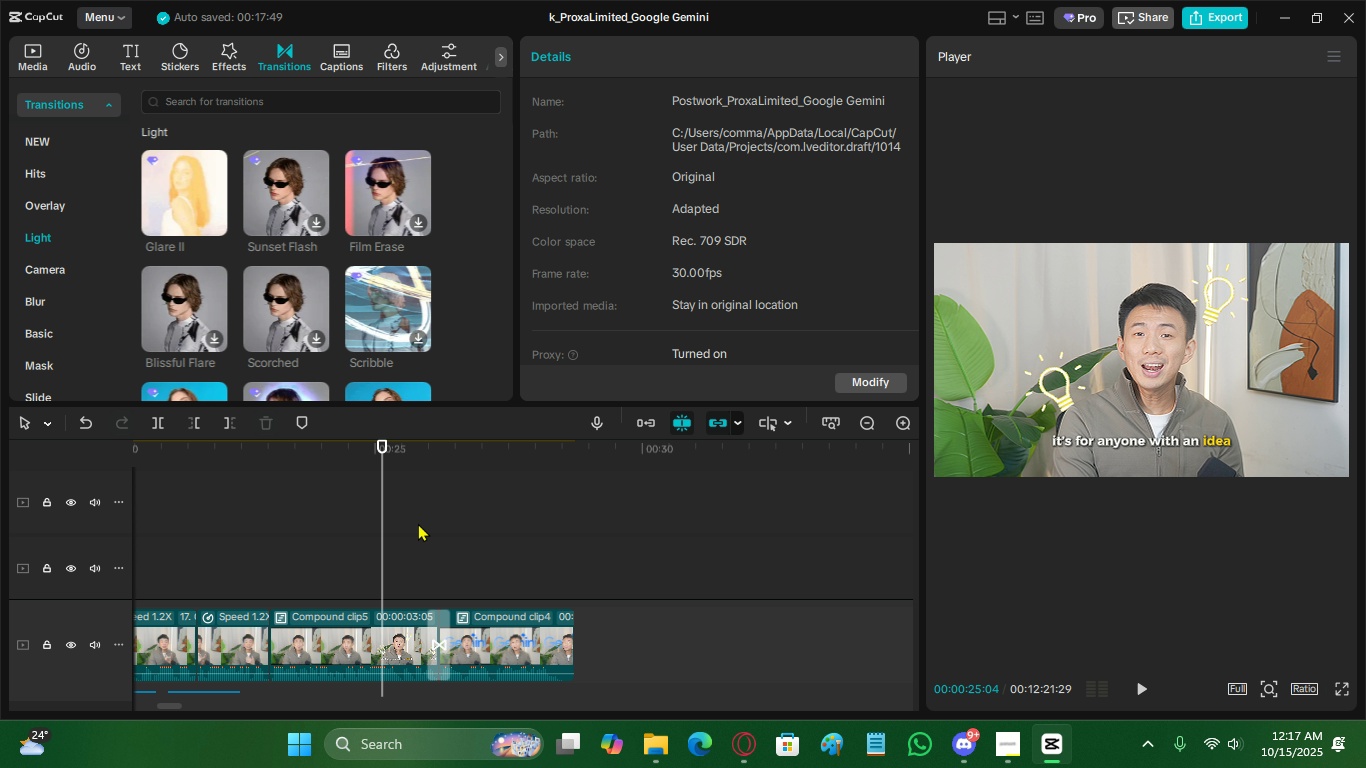 
key(Space)
 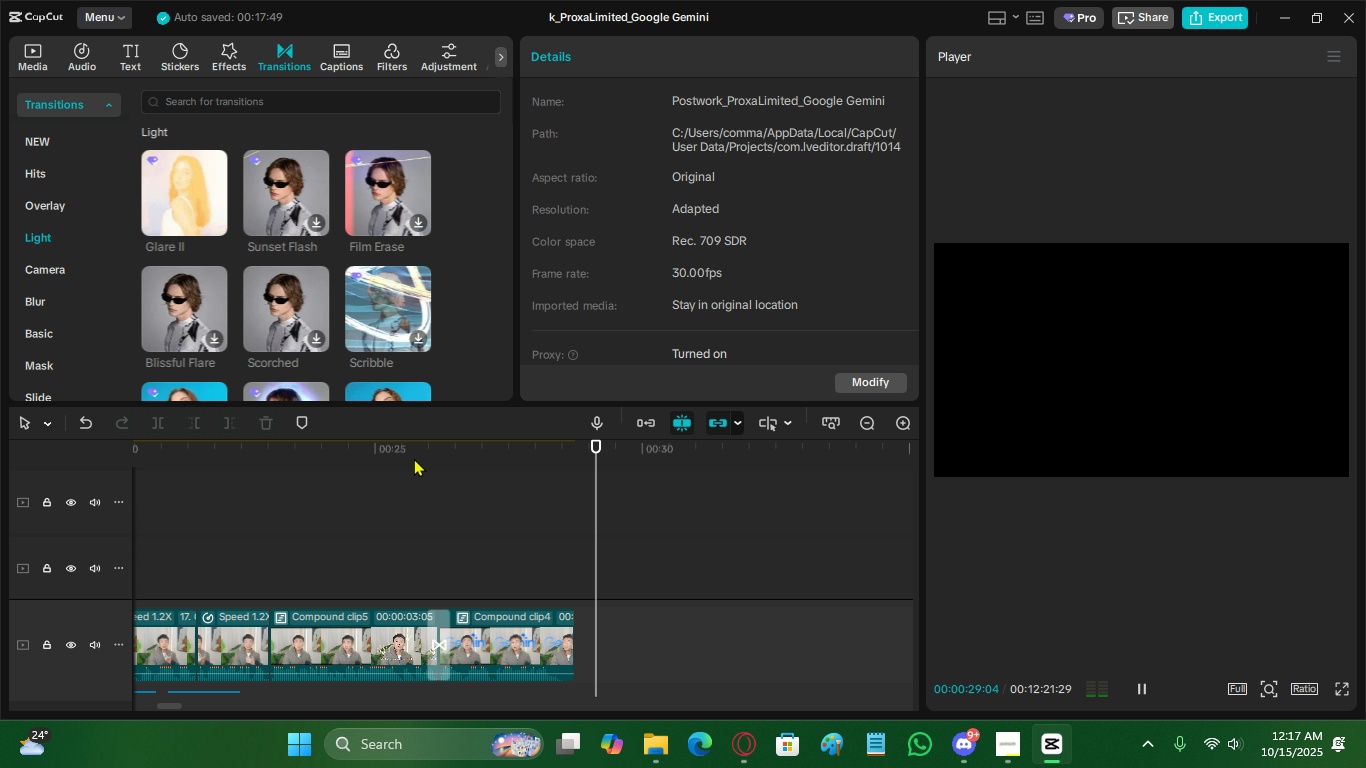 
wait(5.46)
 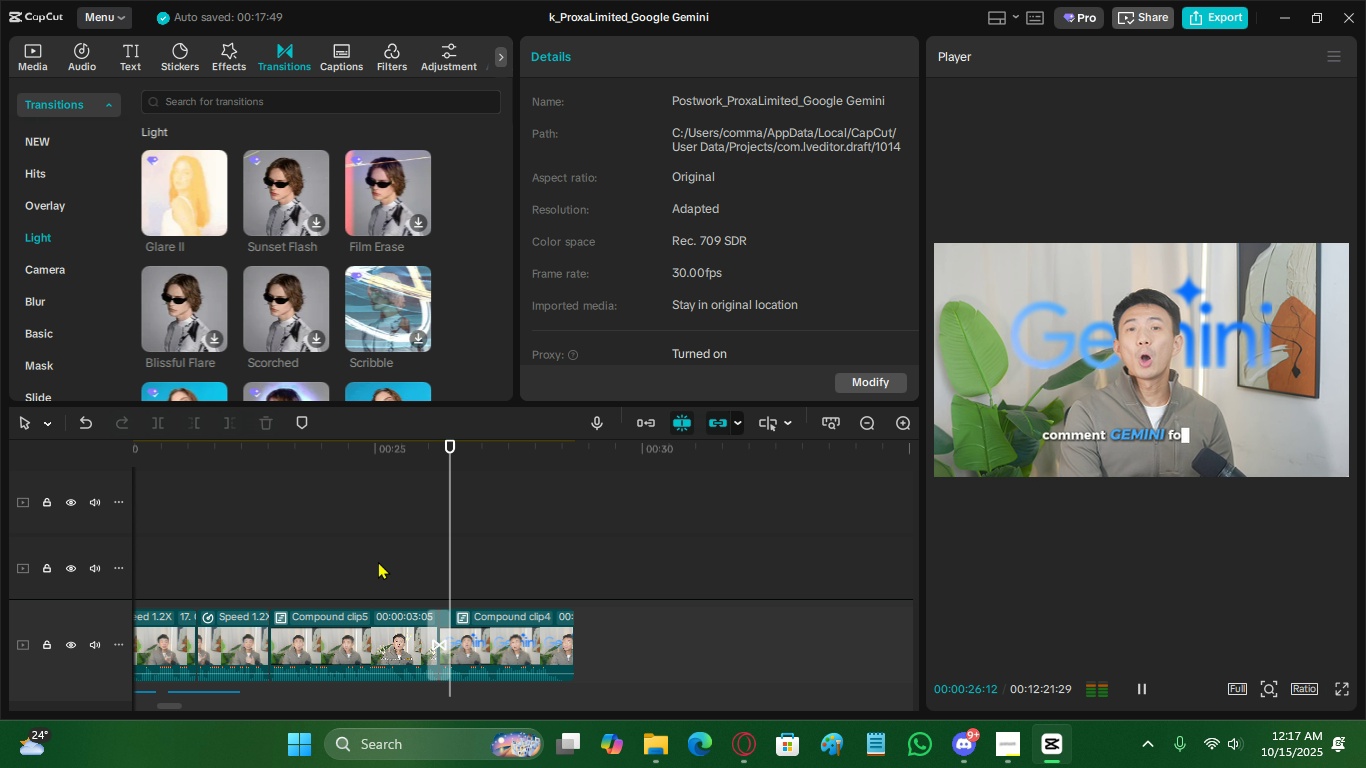 
scroll: coordinate [410, 573], scroll_direction: down, amount: 2.0
 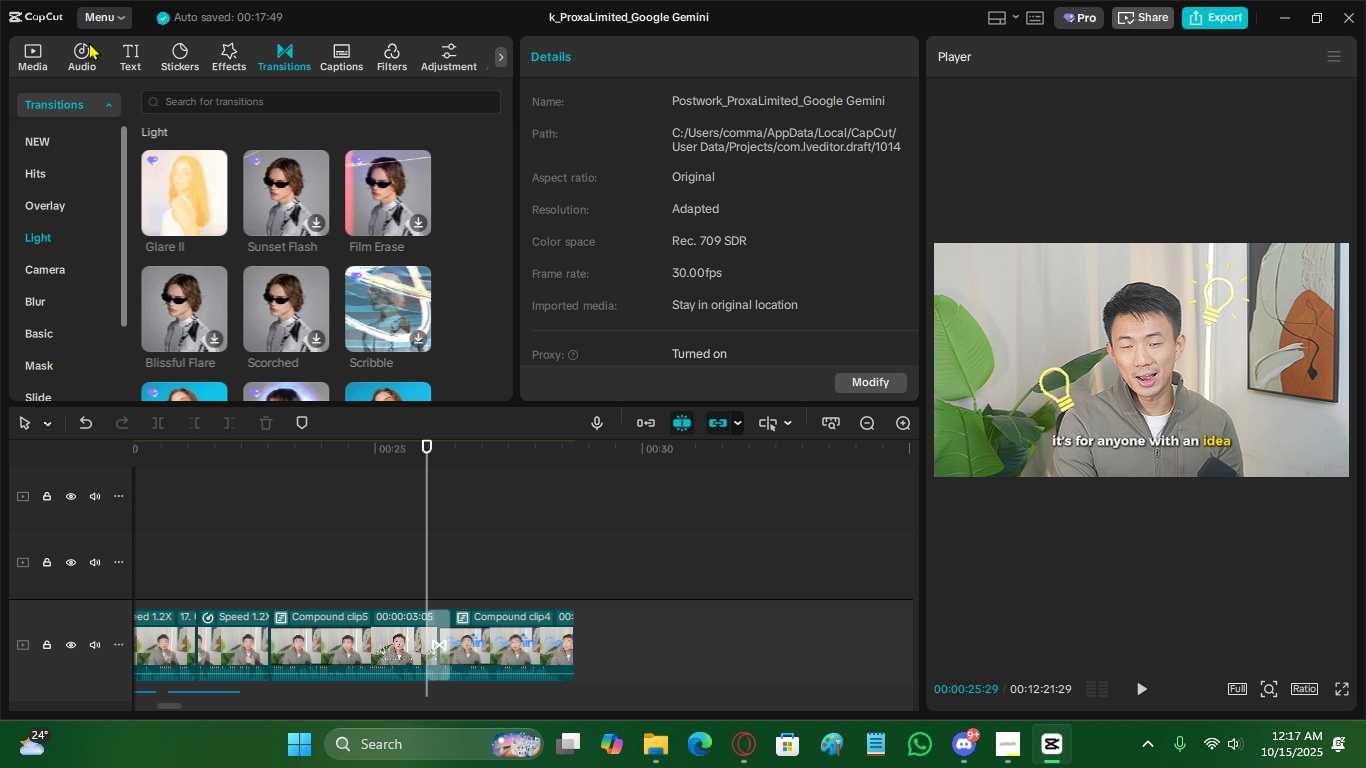 
left_click([88, 40])
 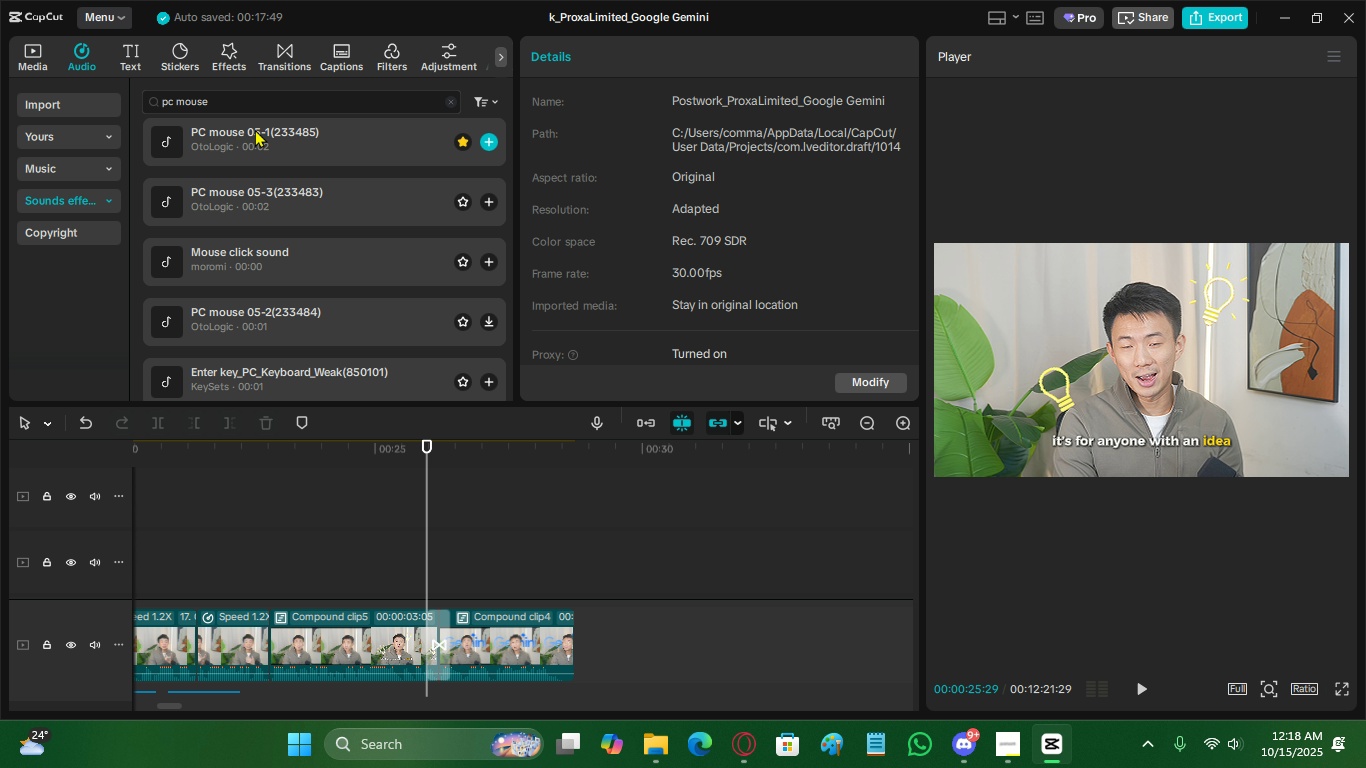 
left_click([267, 97])
 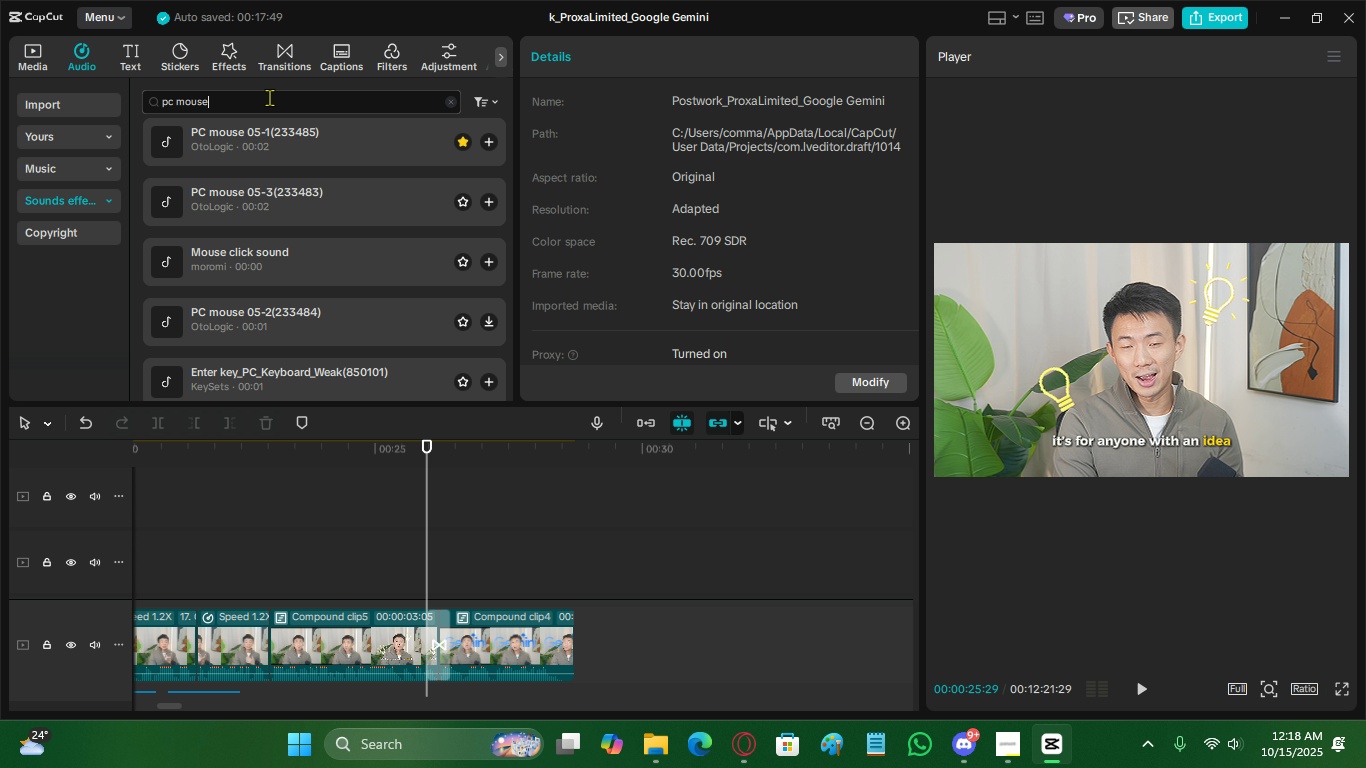 
key(Control+A)
 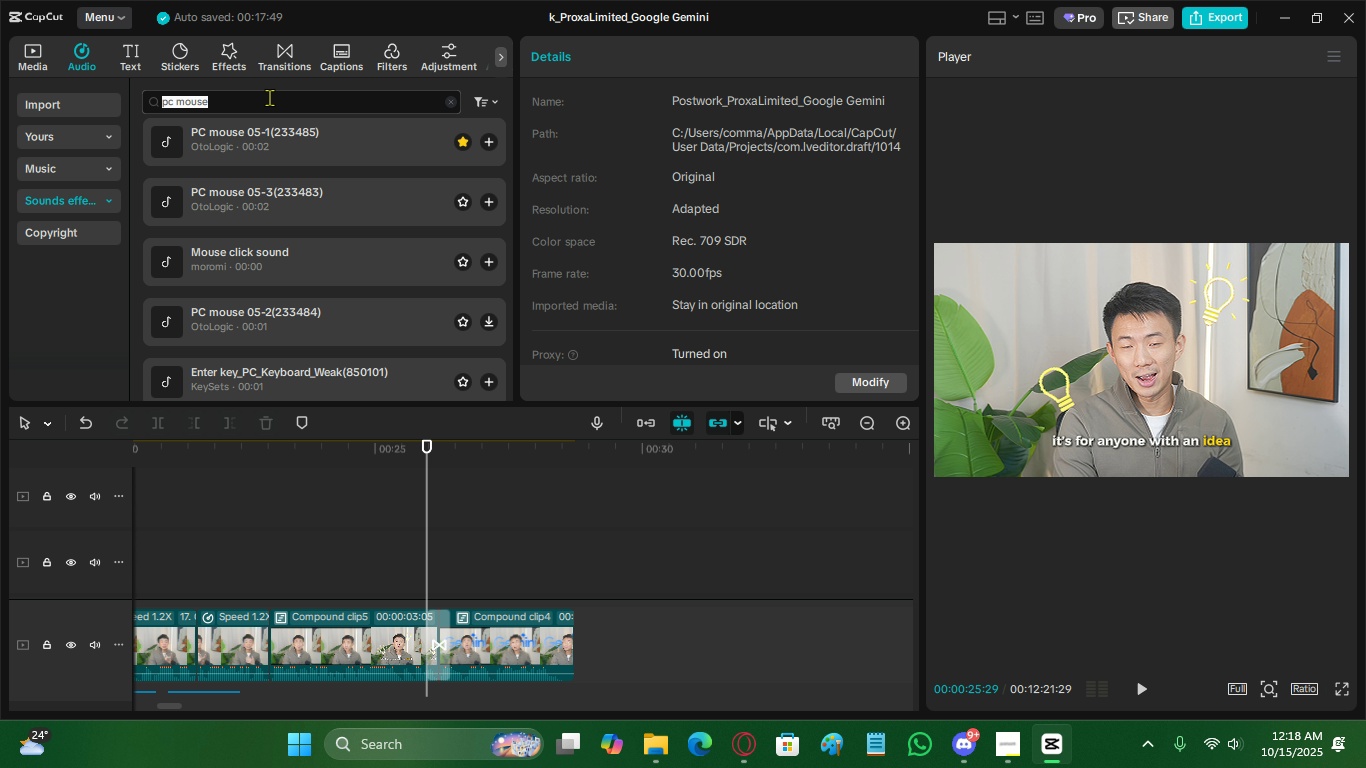 
type(shutter)
 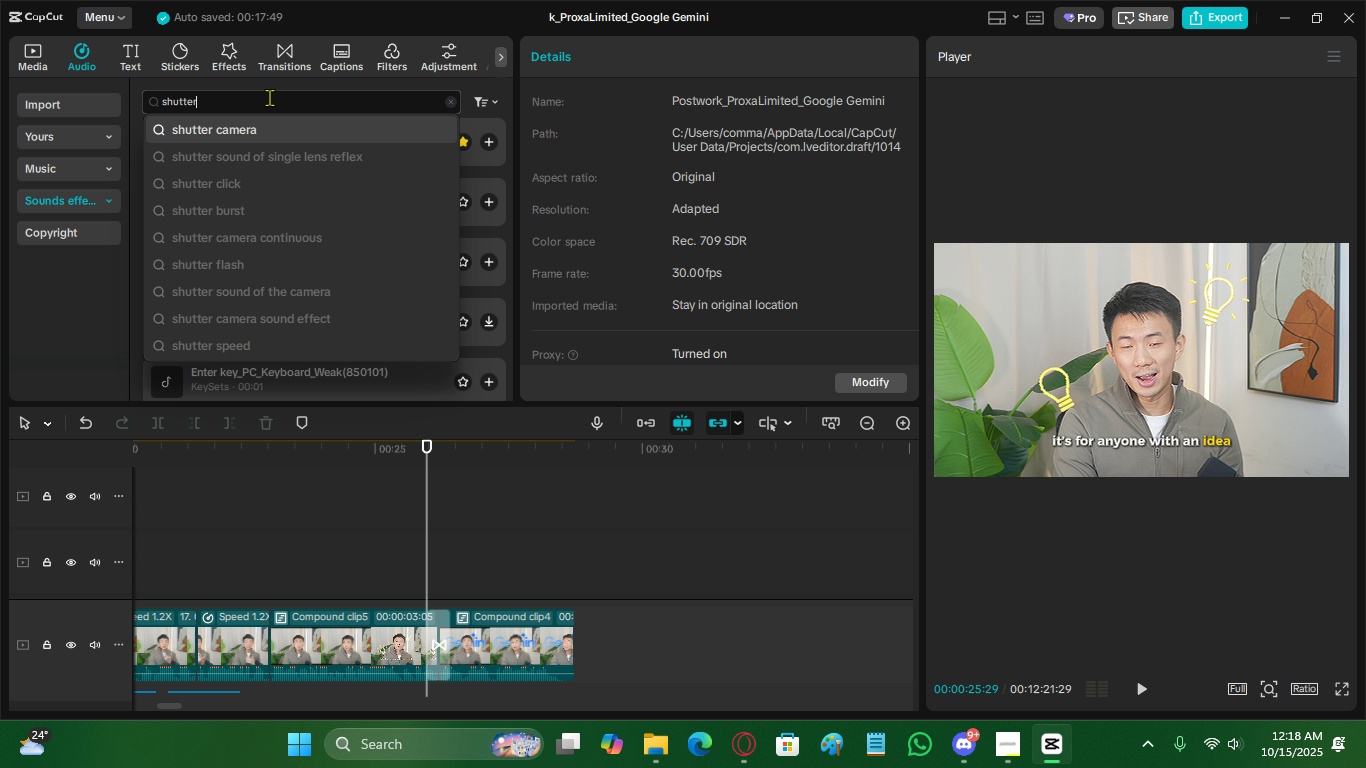 
key(Enter)
 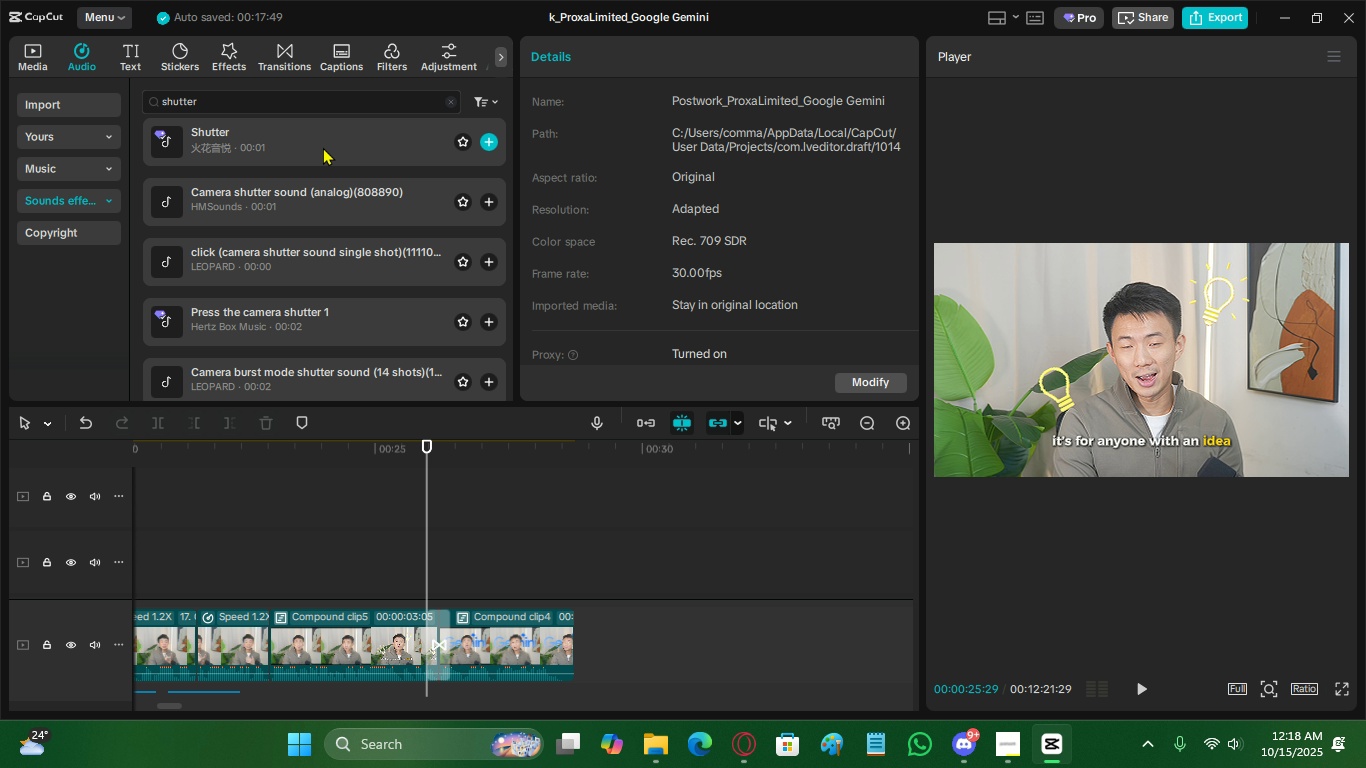 
left_click([324, 149])
 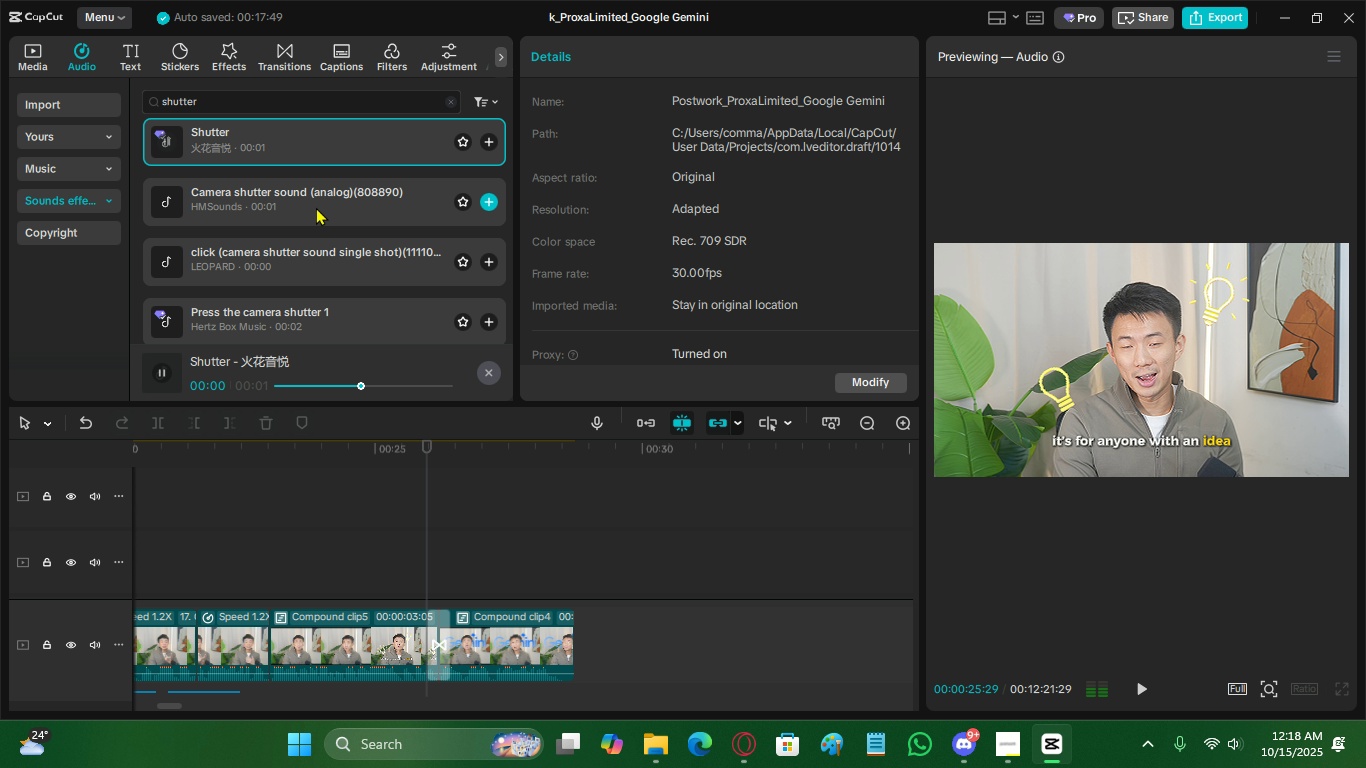 
left_click([316, 207])
 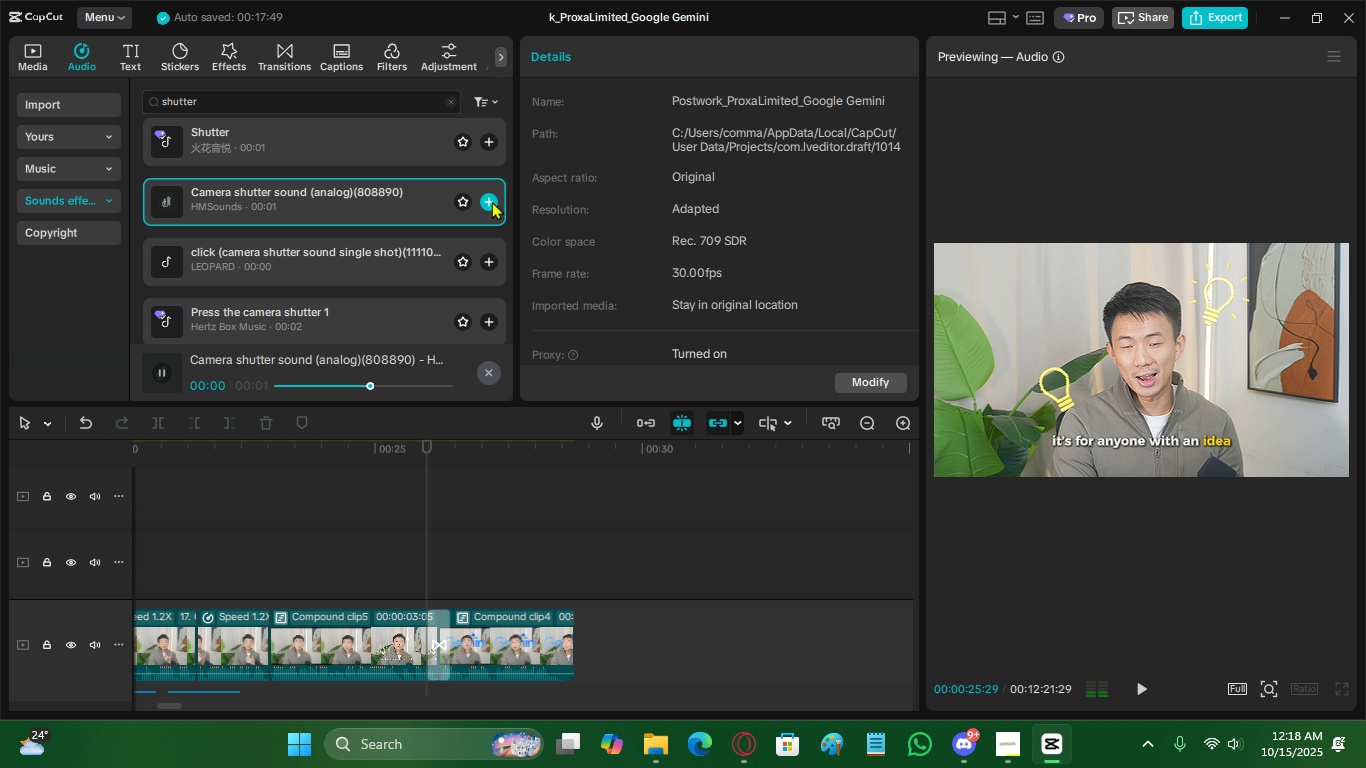 
left_click([491, 201])
 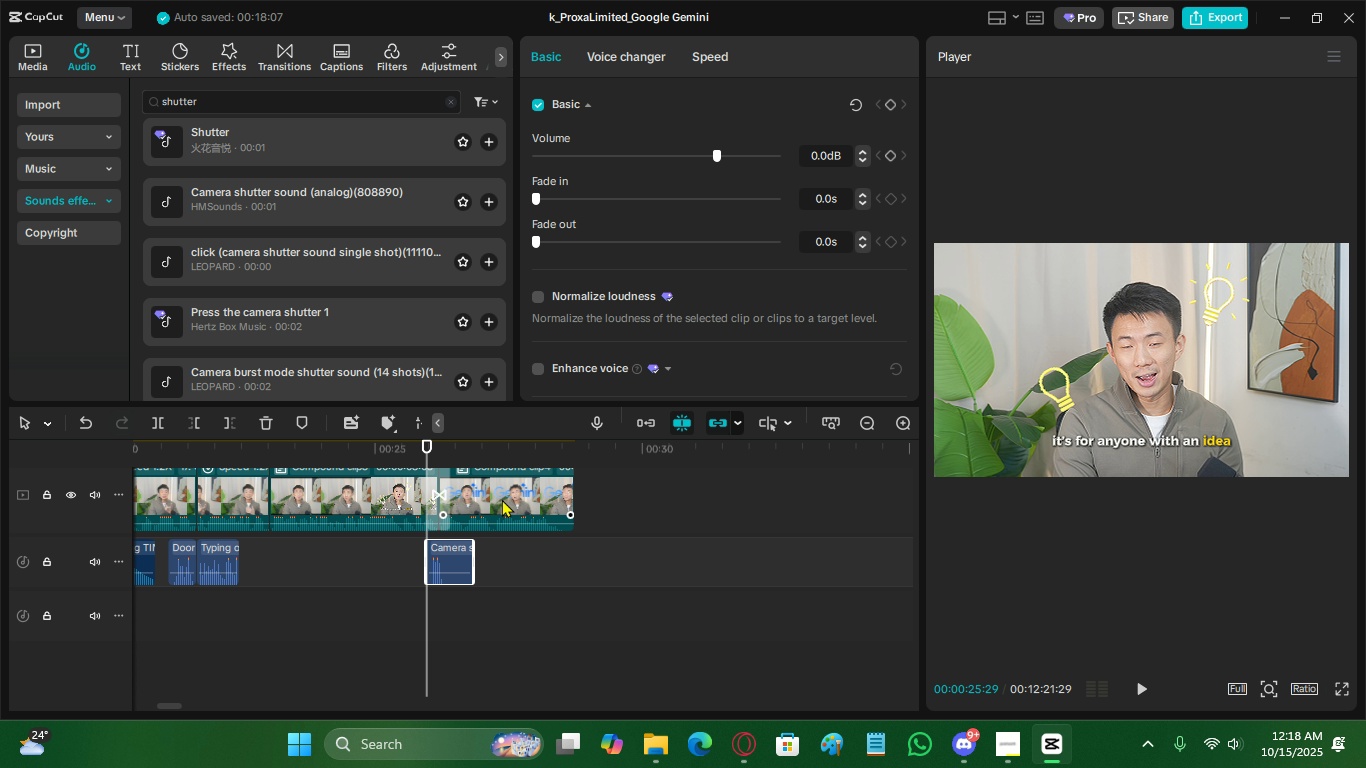 
scroll: coordinate [498, 500], scroll_direction: down, amount: 5.0
 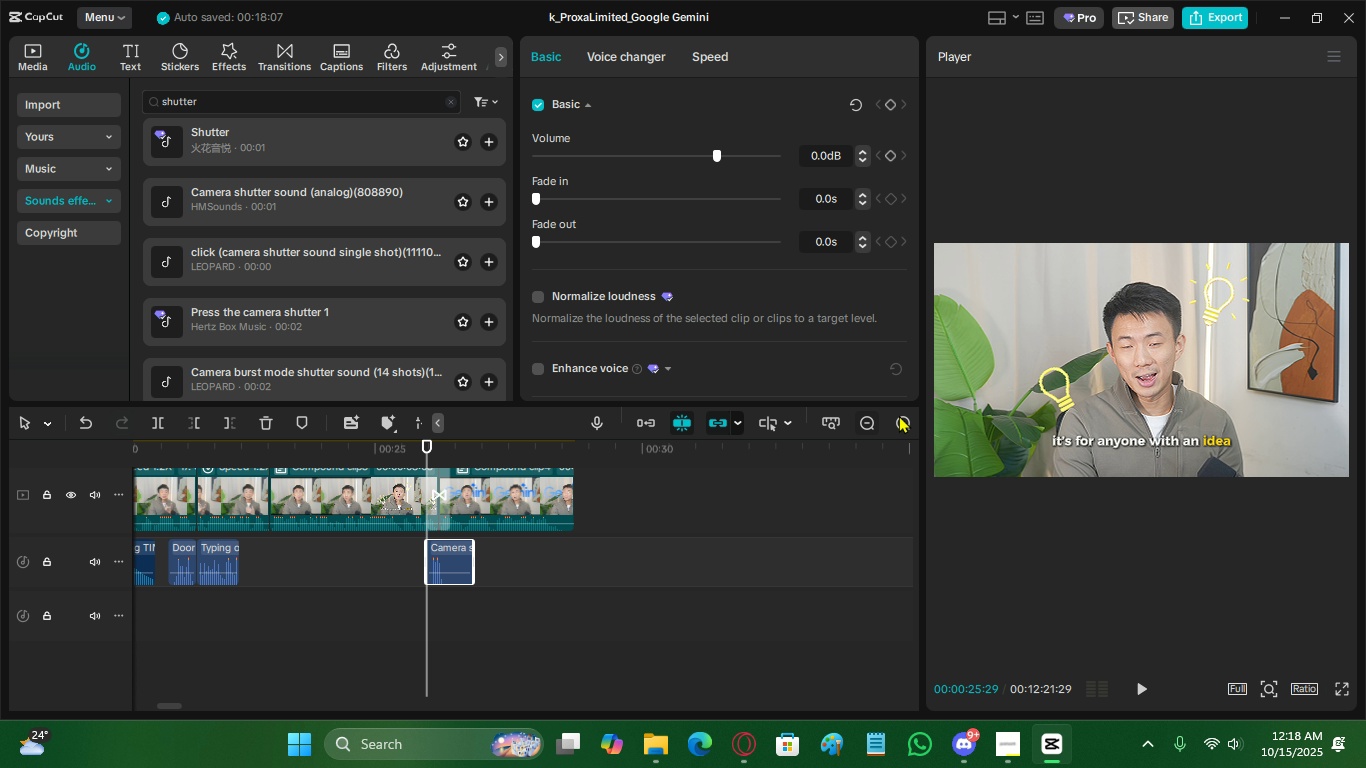 
double_click([900, 417])
 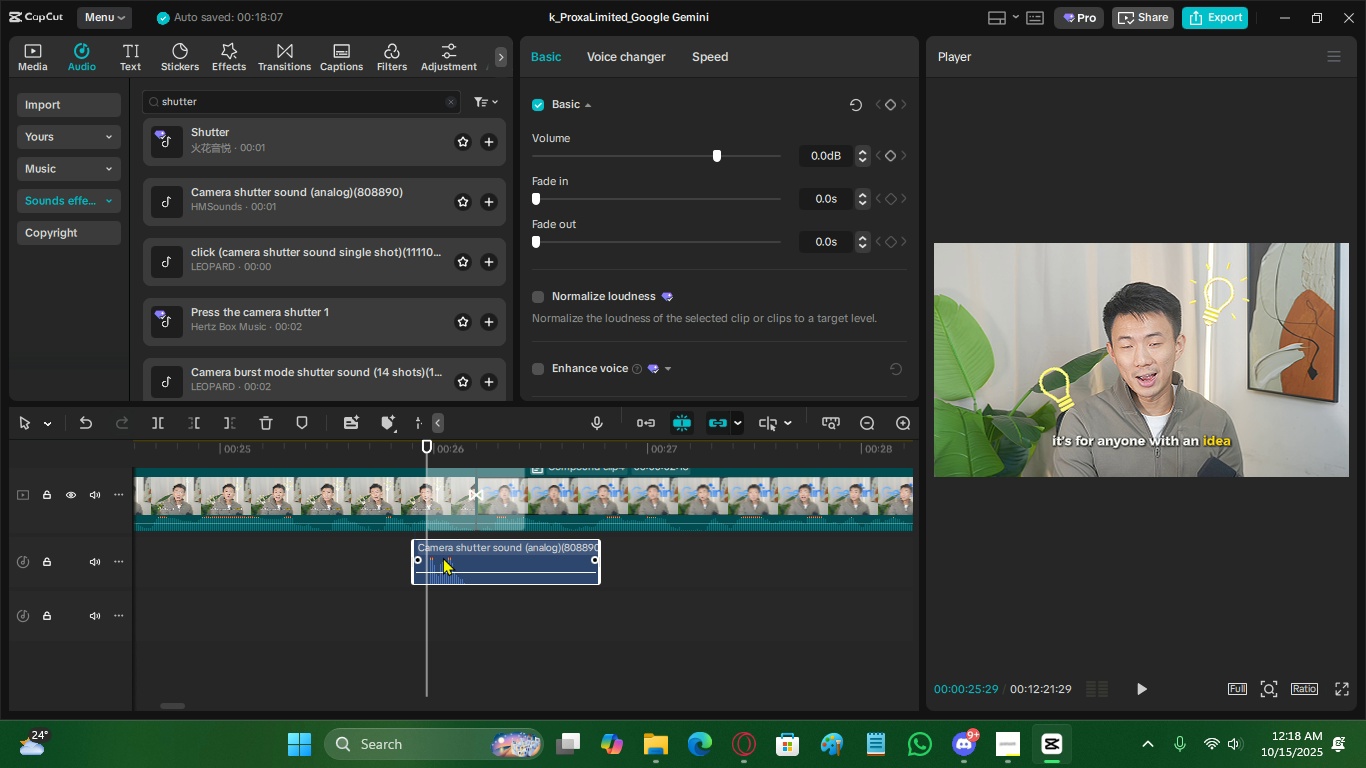 
left_click([379, 556])
 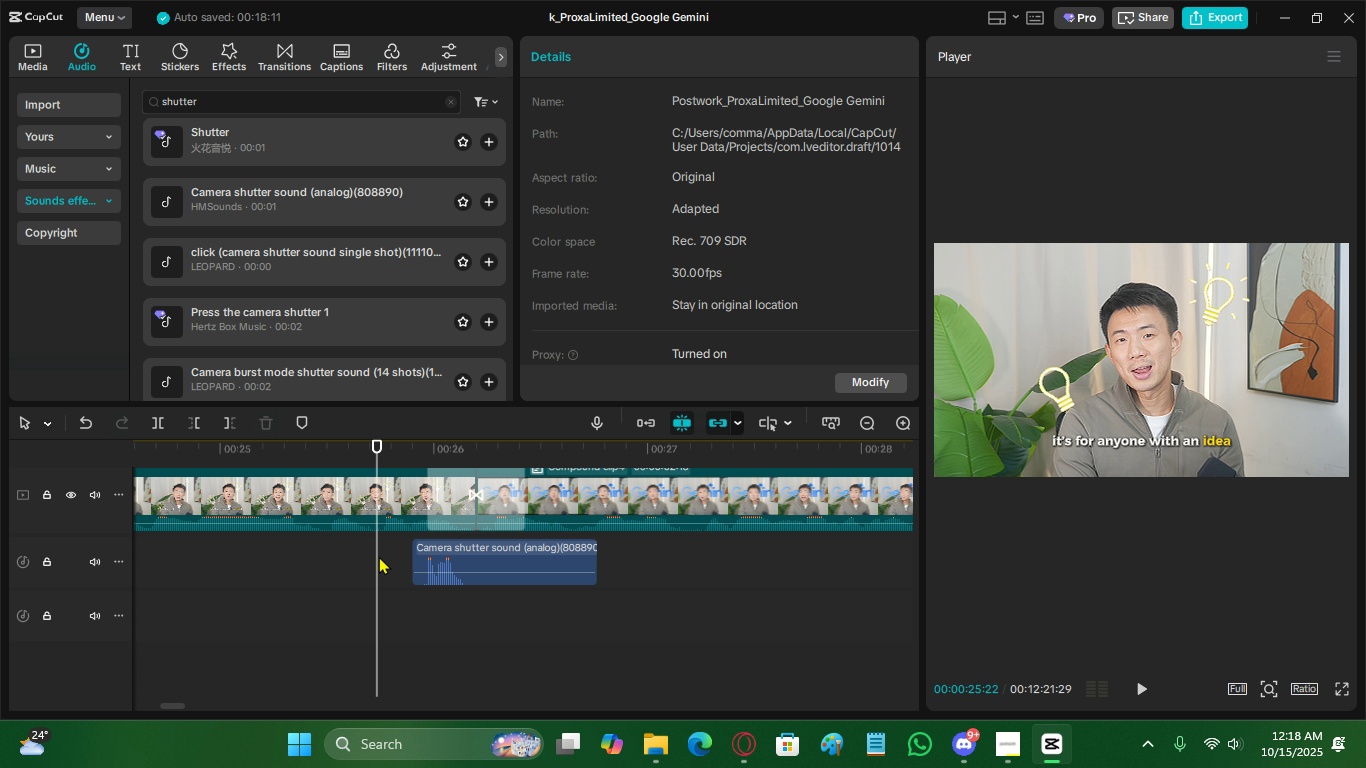 
key(Space)
 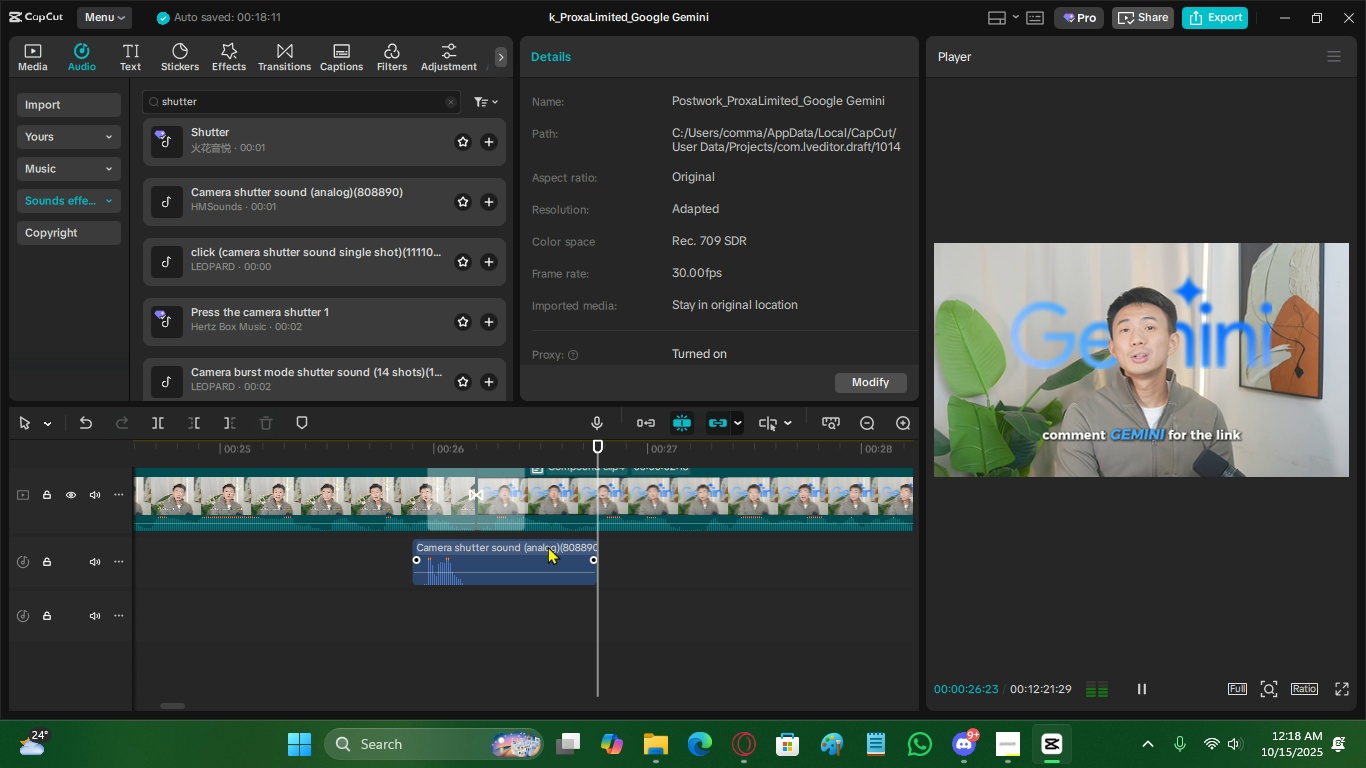 
key(Space)
 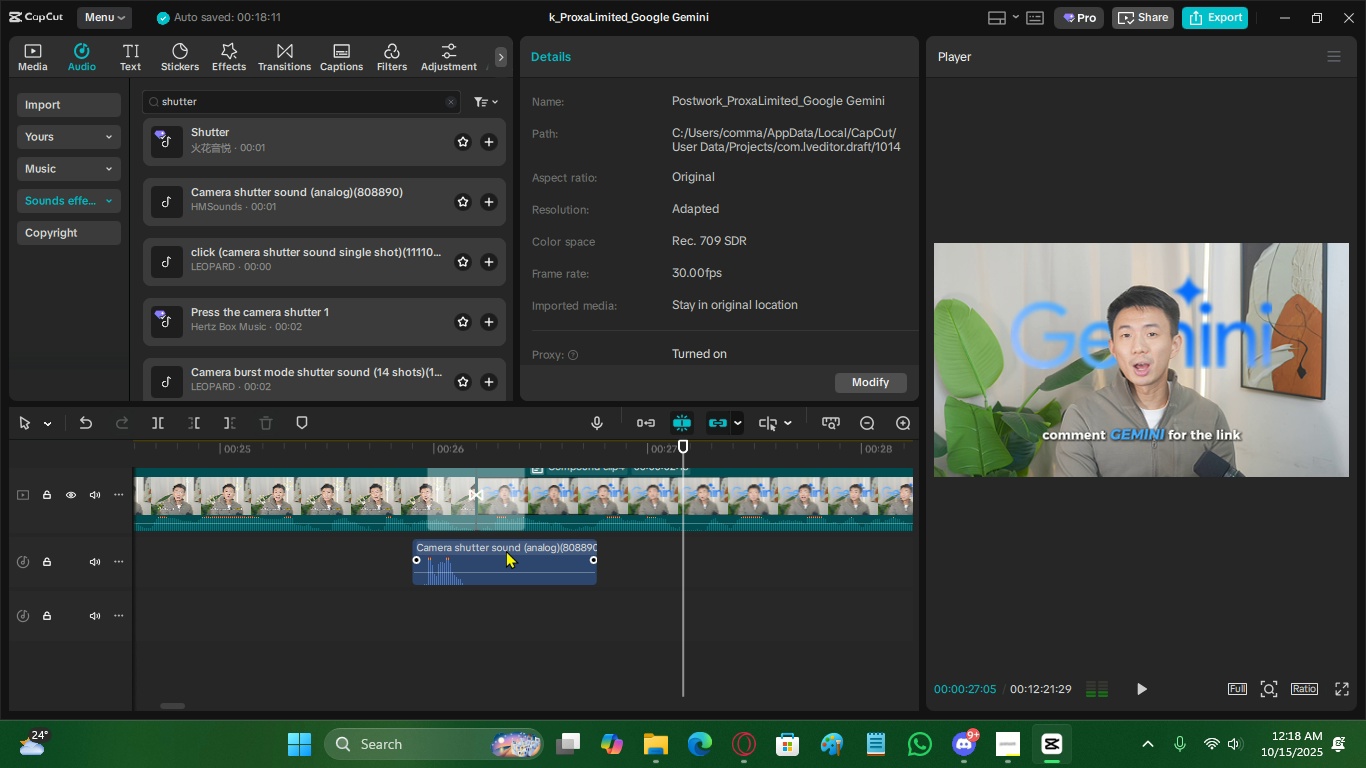 
key(Space)
 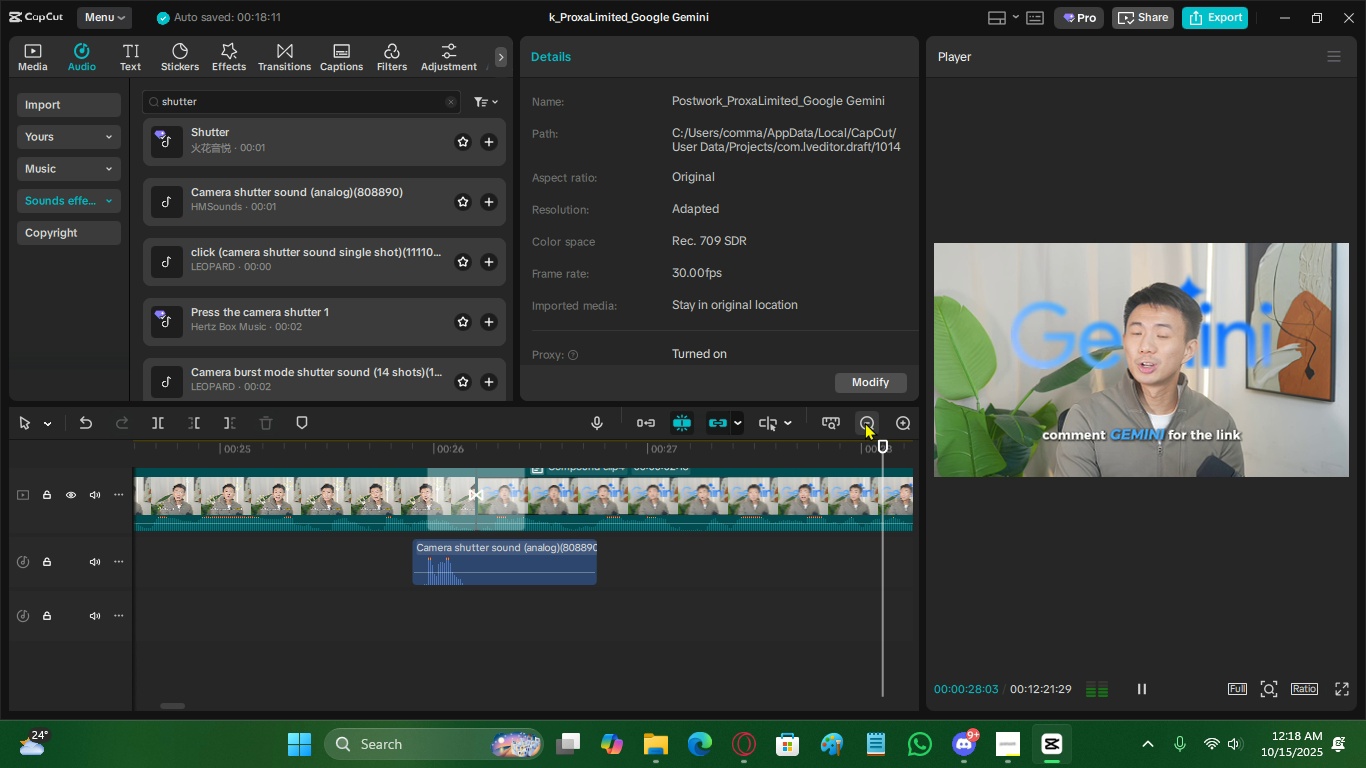 
key(Space)
 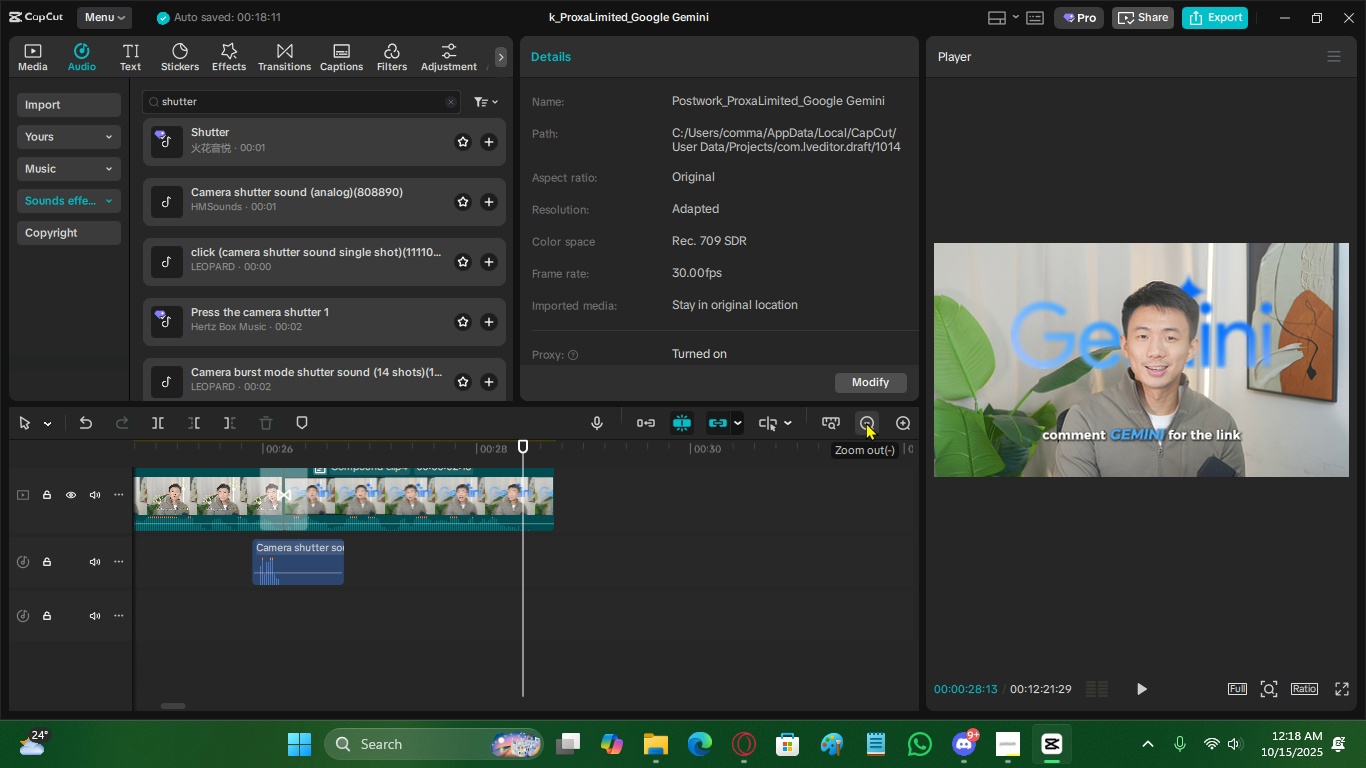 
double_click([866, 422])
 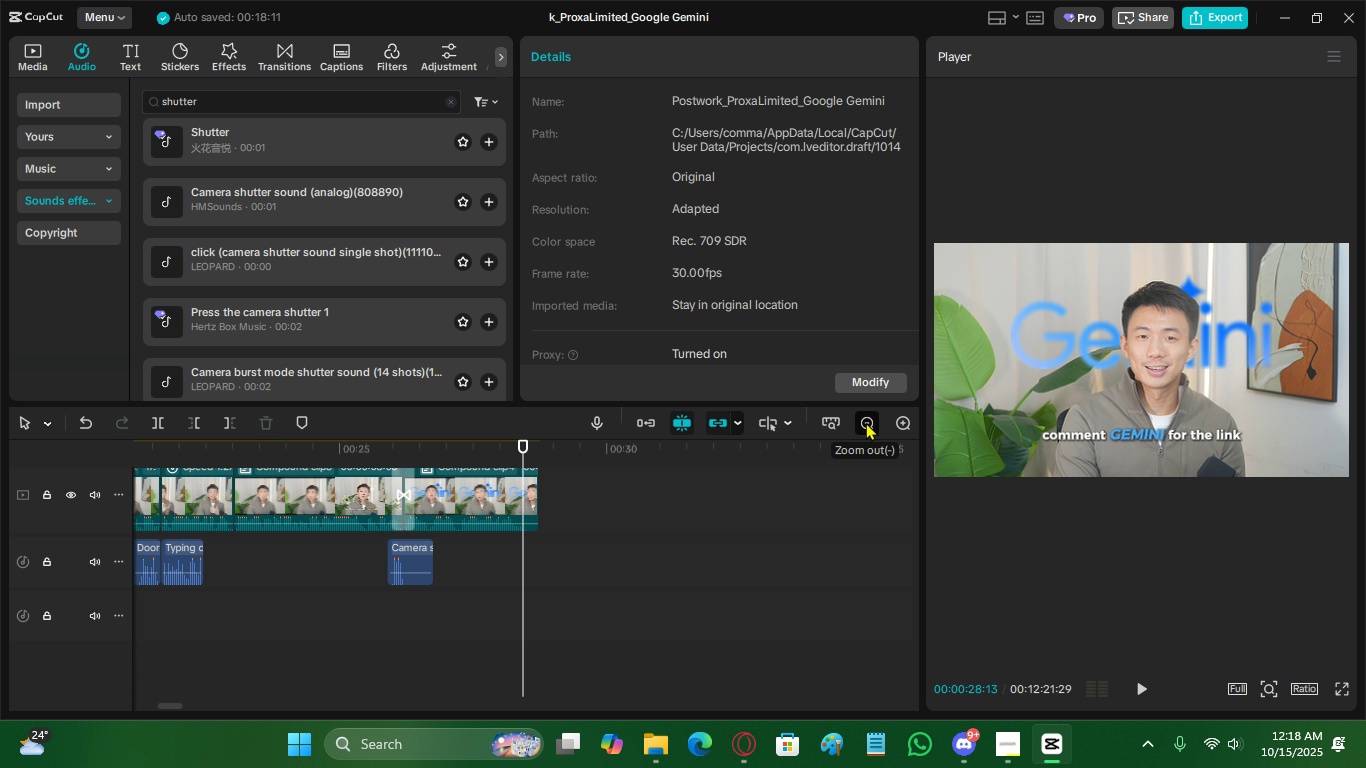 
triple_click([866, 422])
 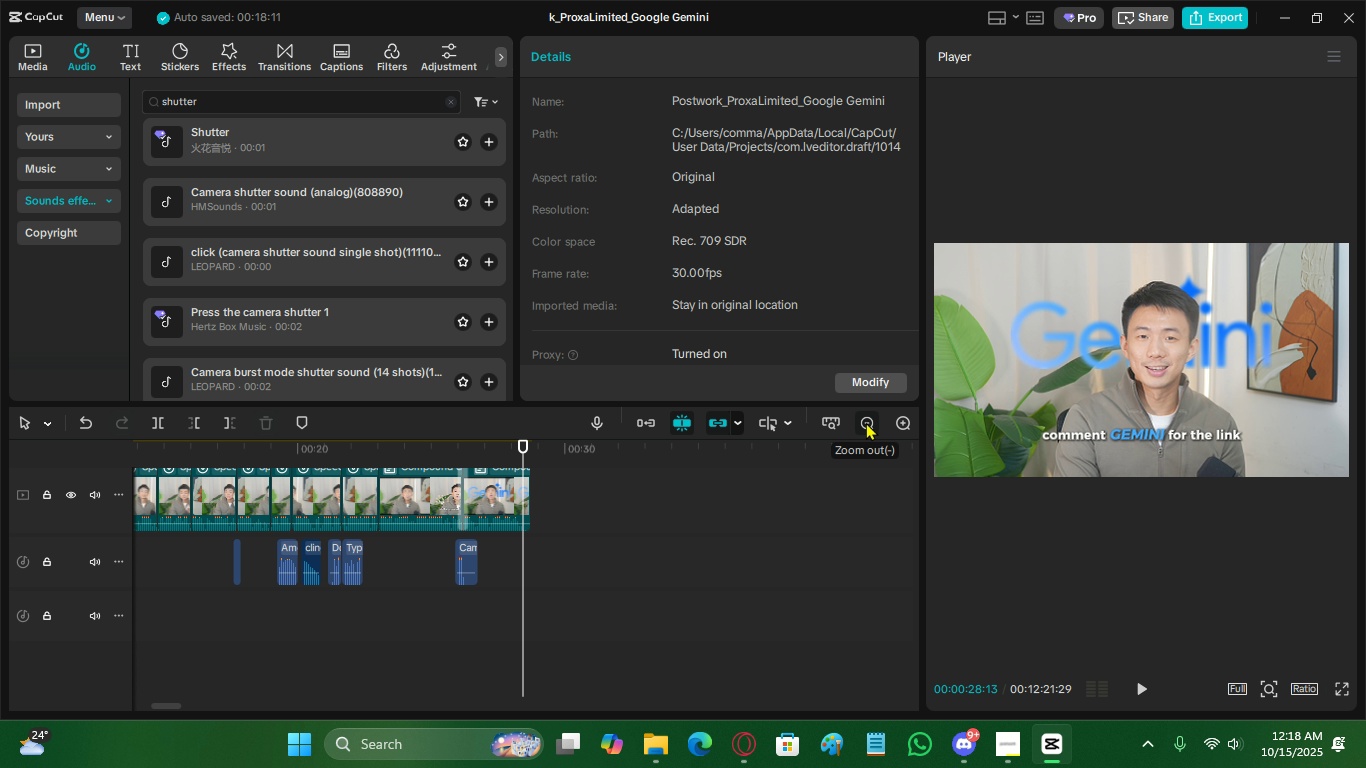 
triple_click([866, 422])
 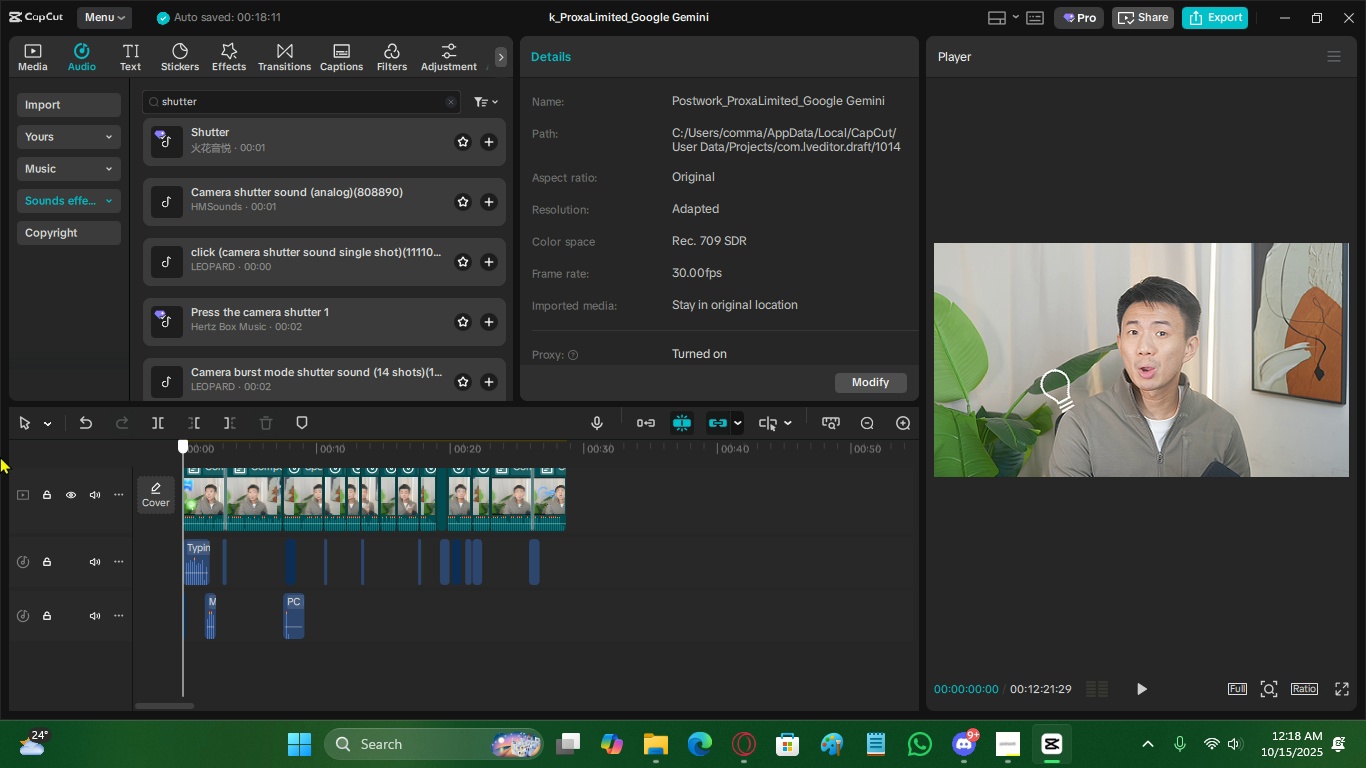 
key(Space)
 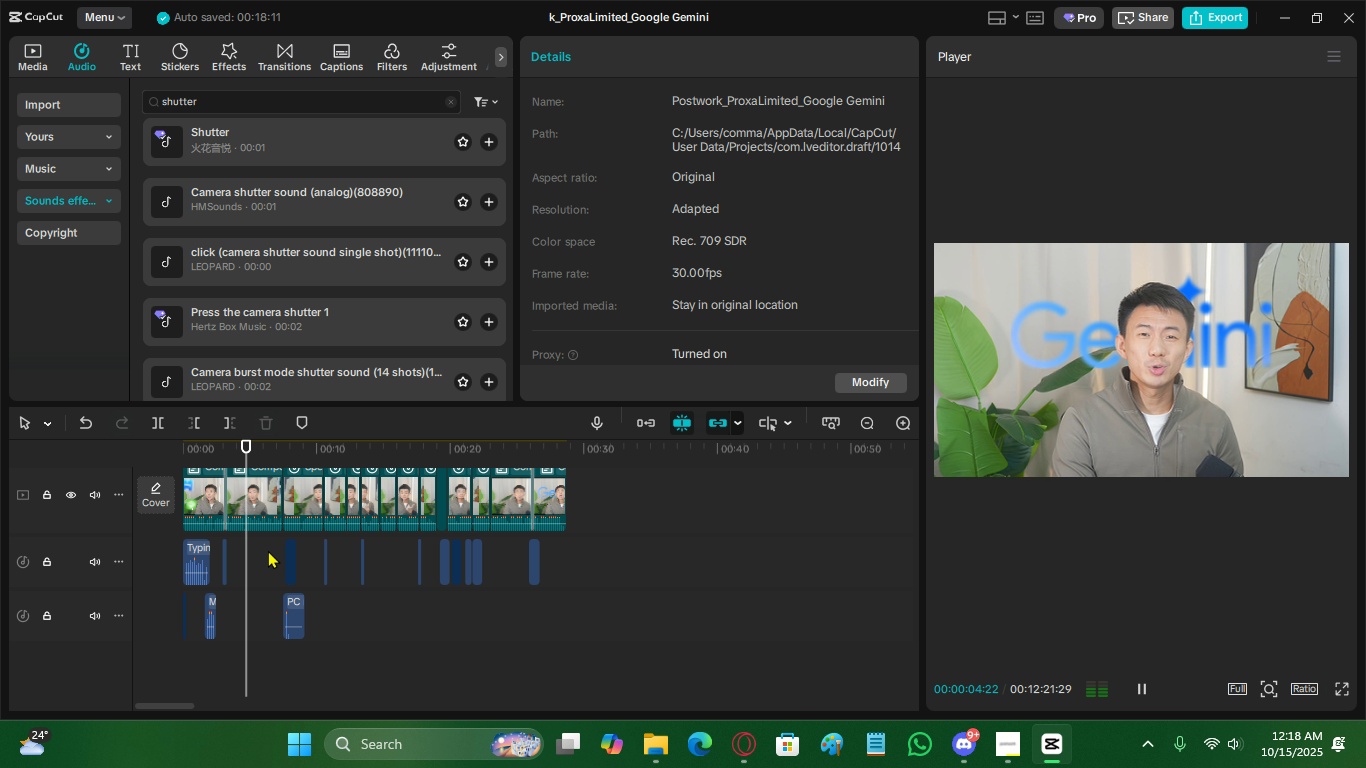 
wait(6.47)
 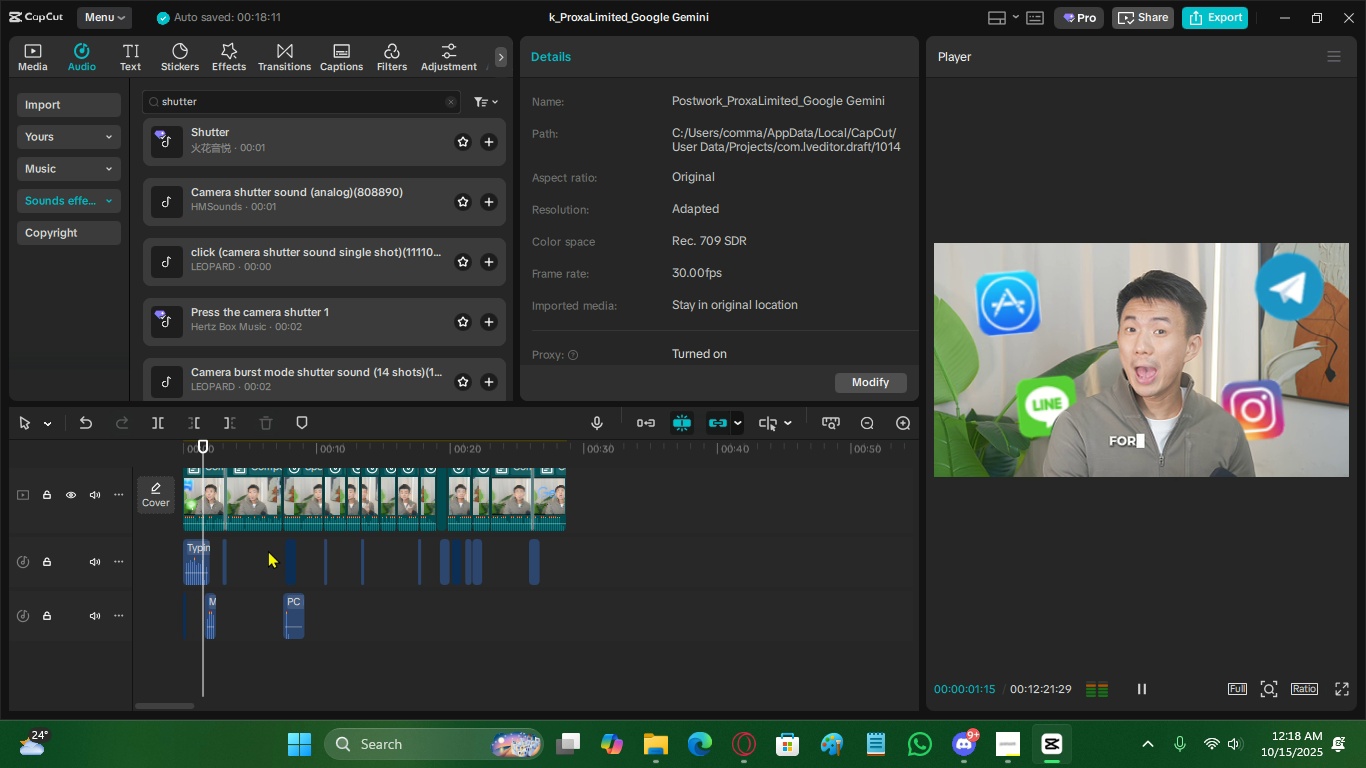 
scroll: coordinate [406, 613], scroll_direction: up, amount: 4.0
 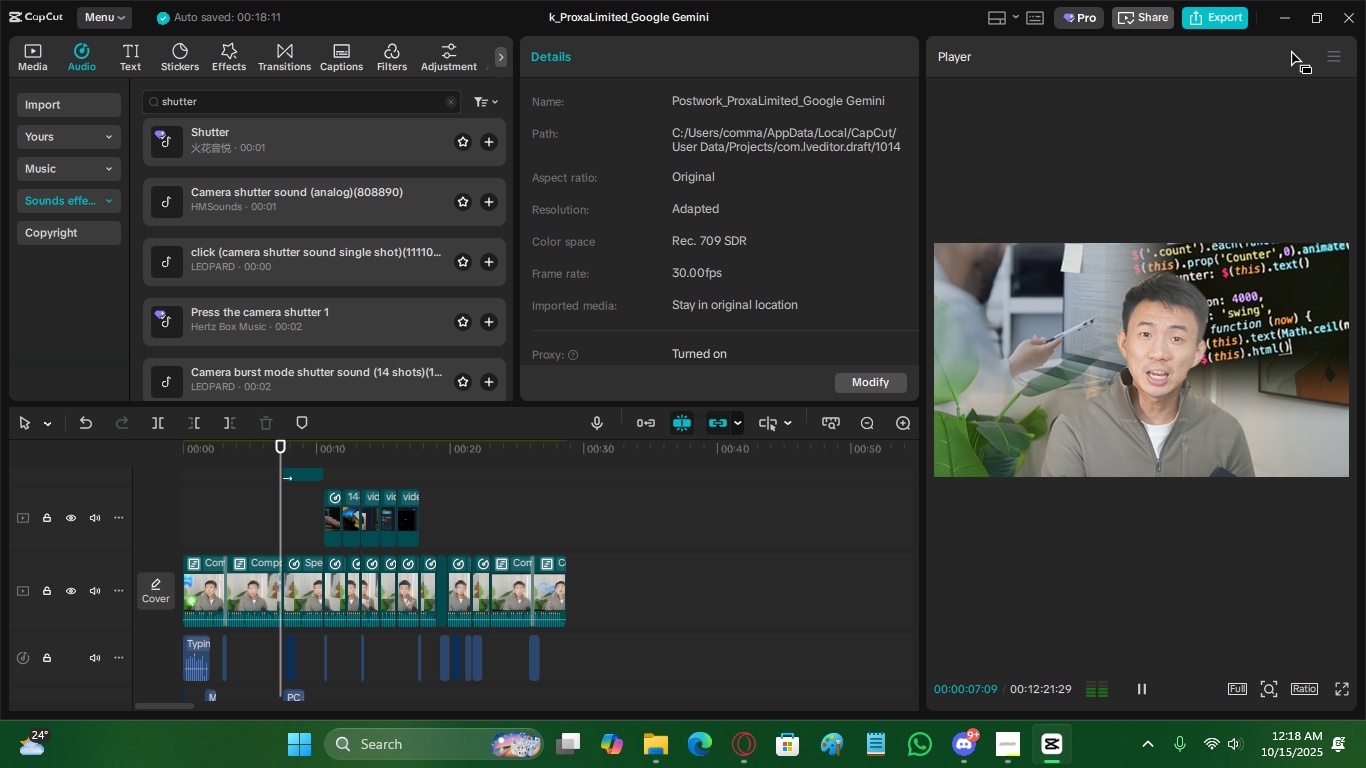 
key(Space)
 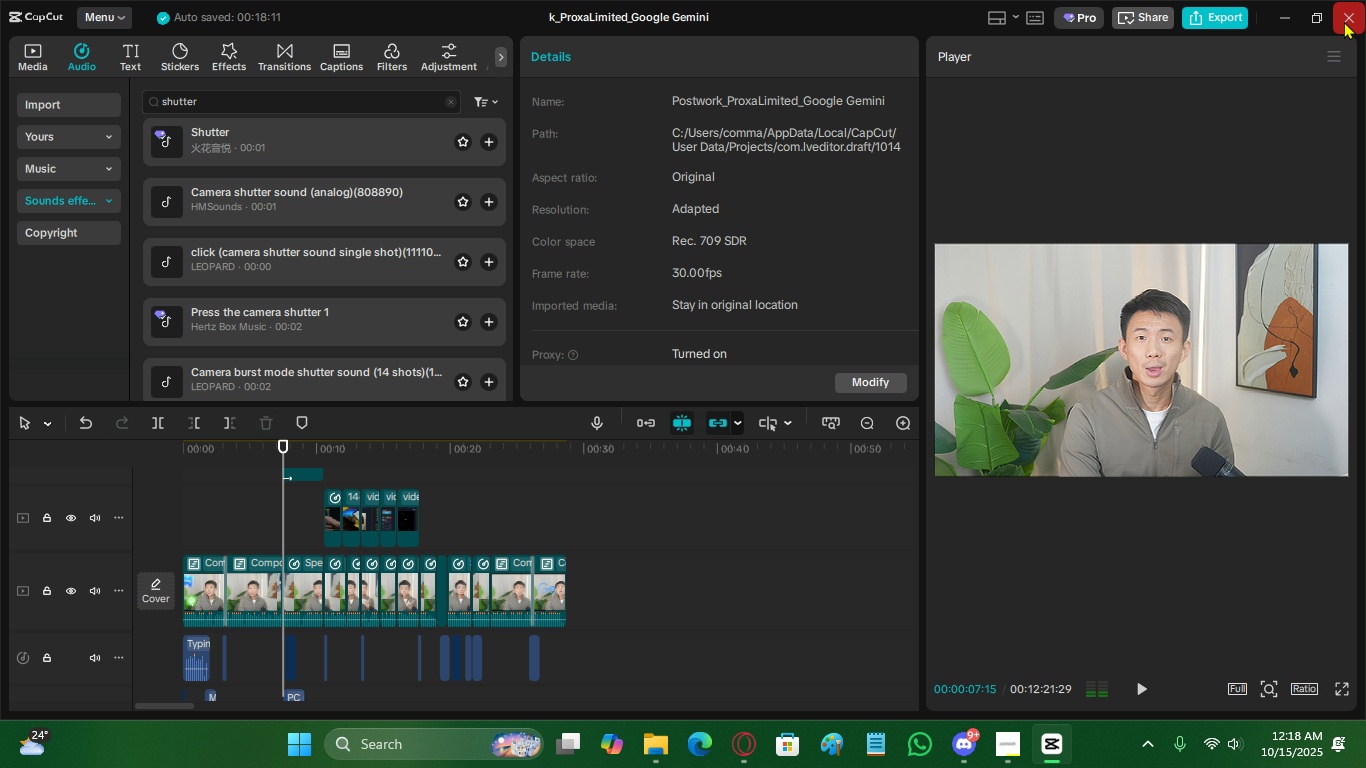 
left_click([1344, 21])
 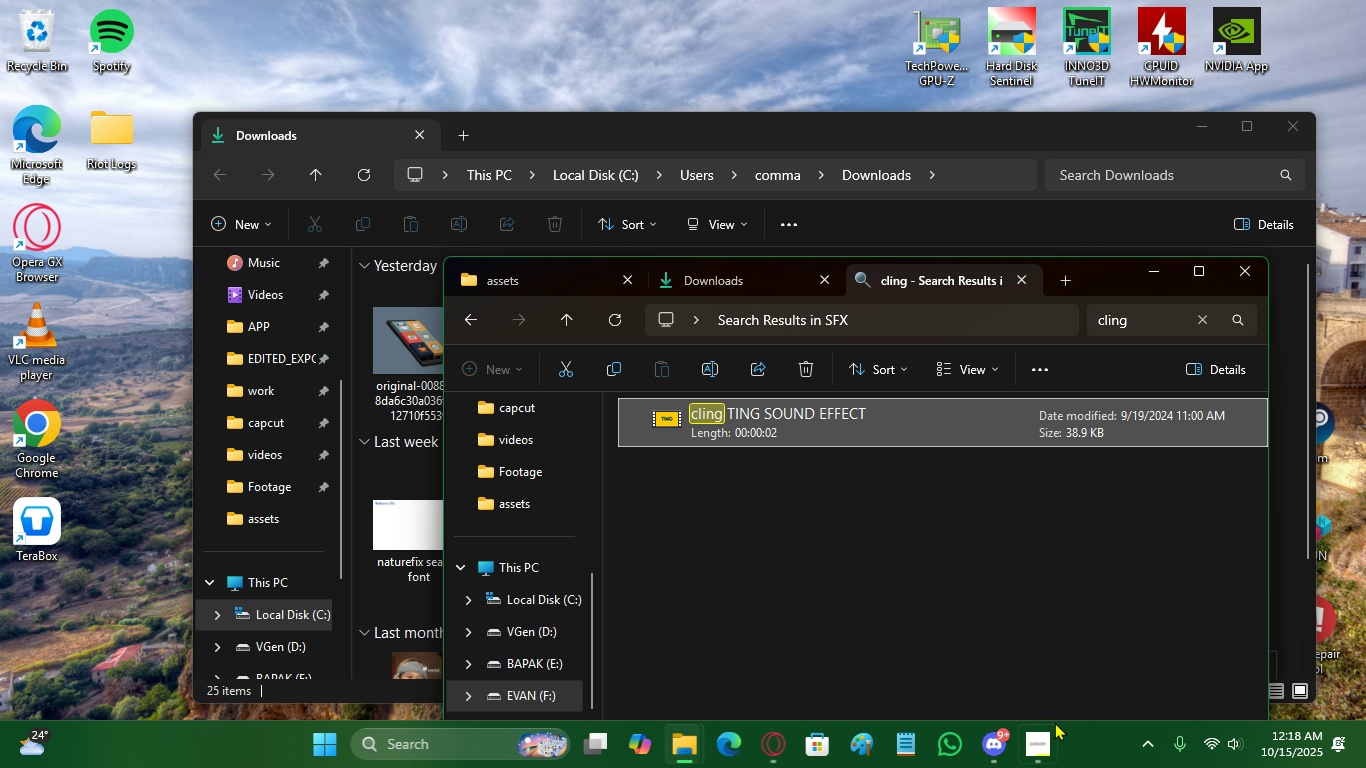 
left_click([1054, 738])
 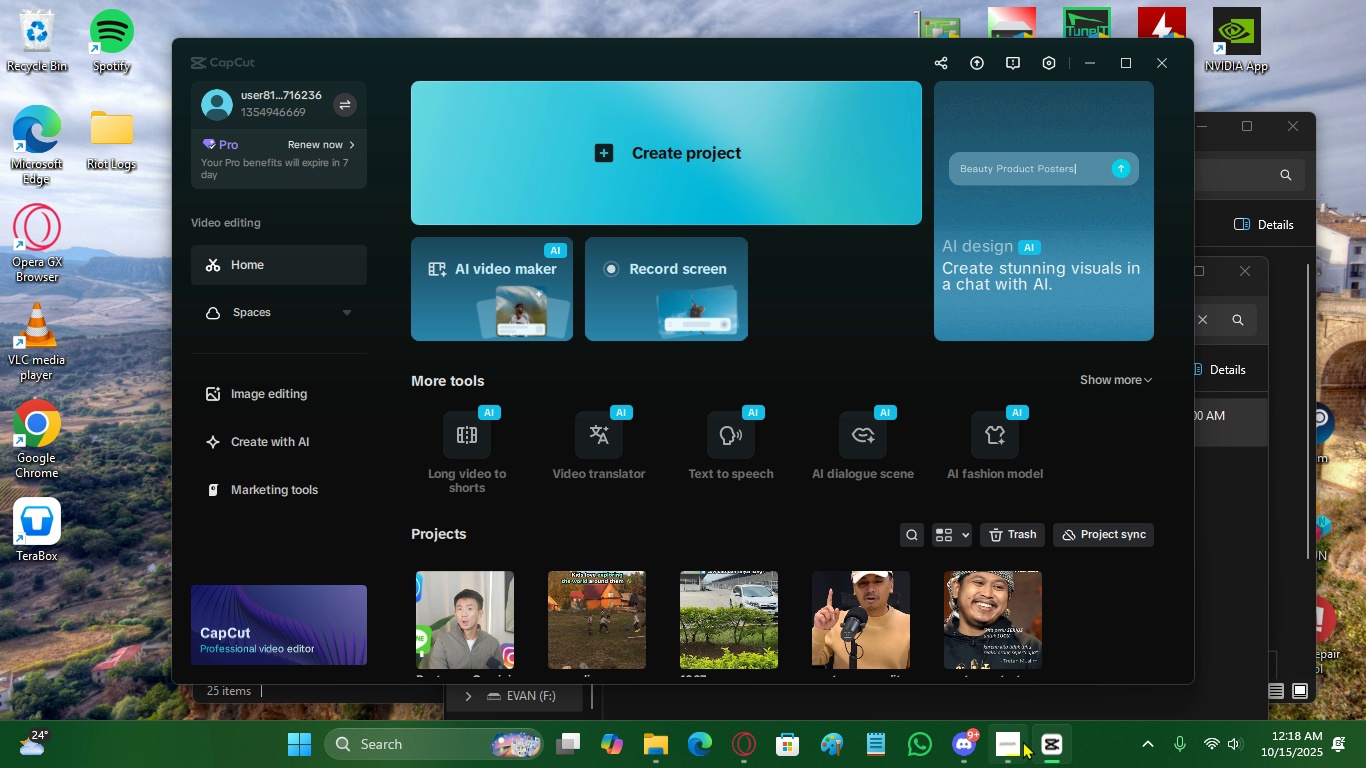 
left_click([1023, 741])